 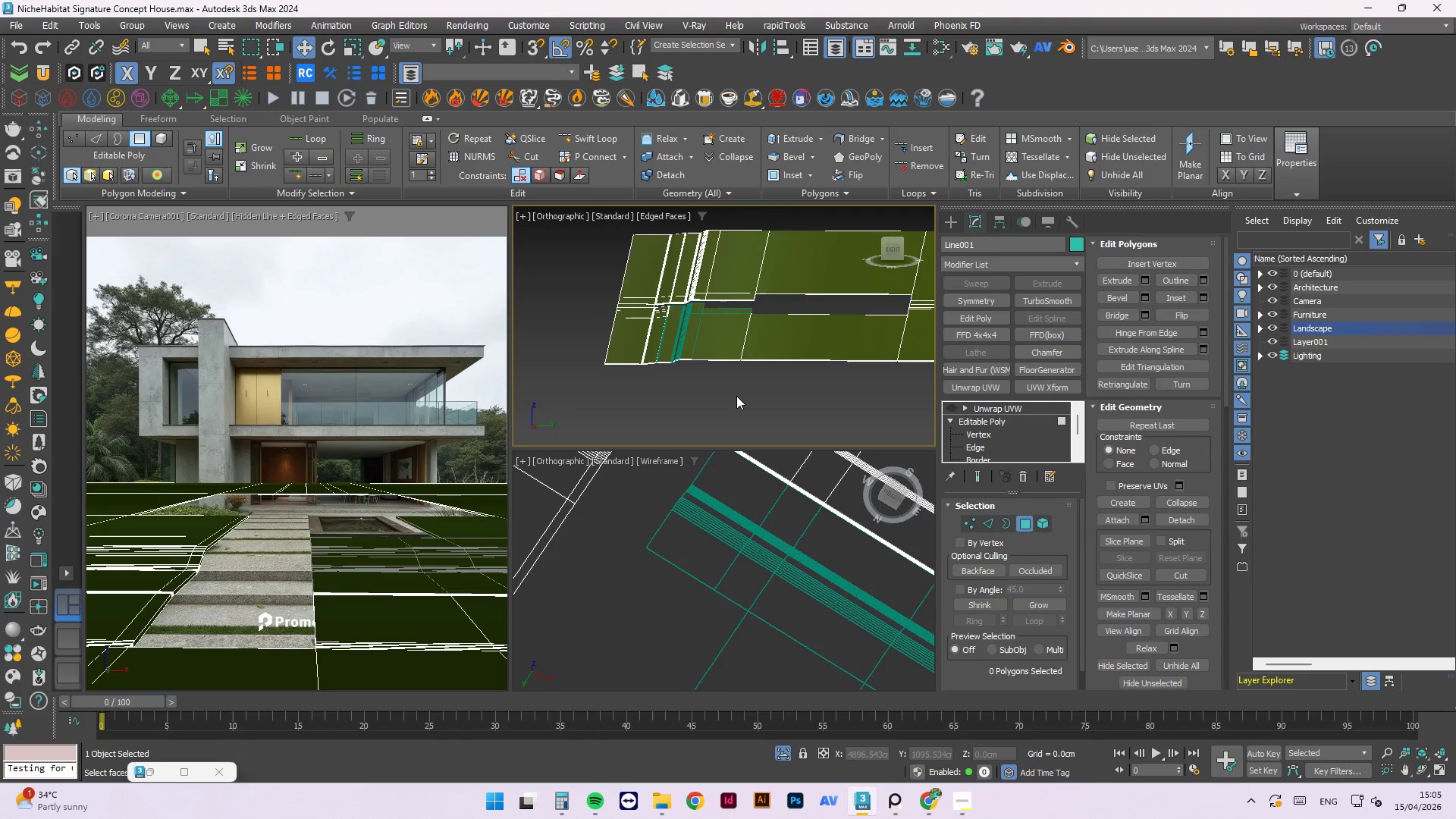 
left_click([736, 396])
 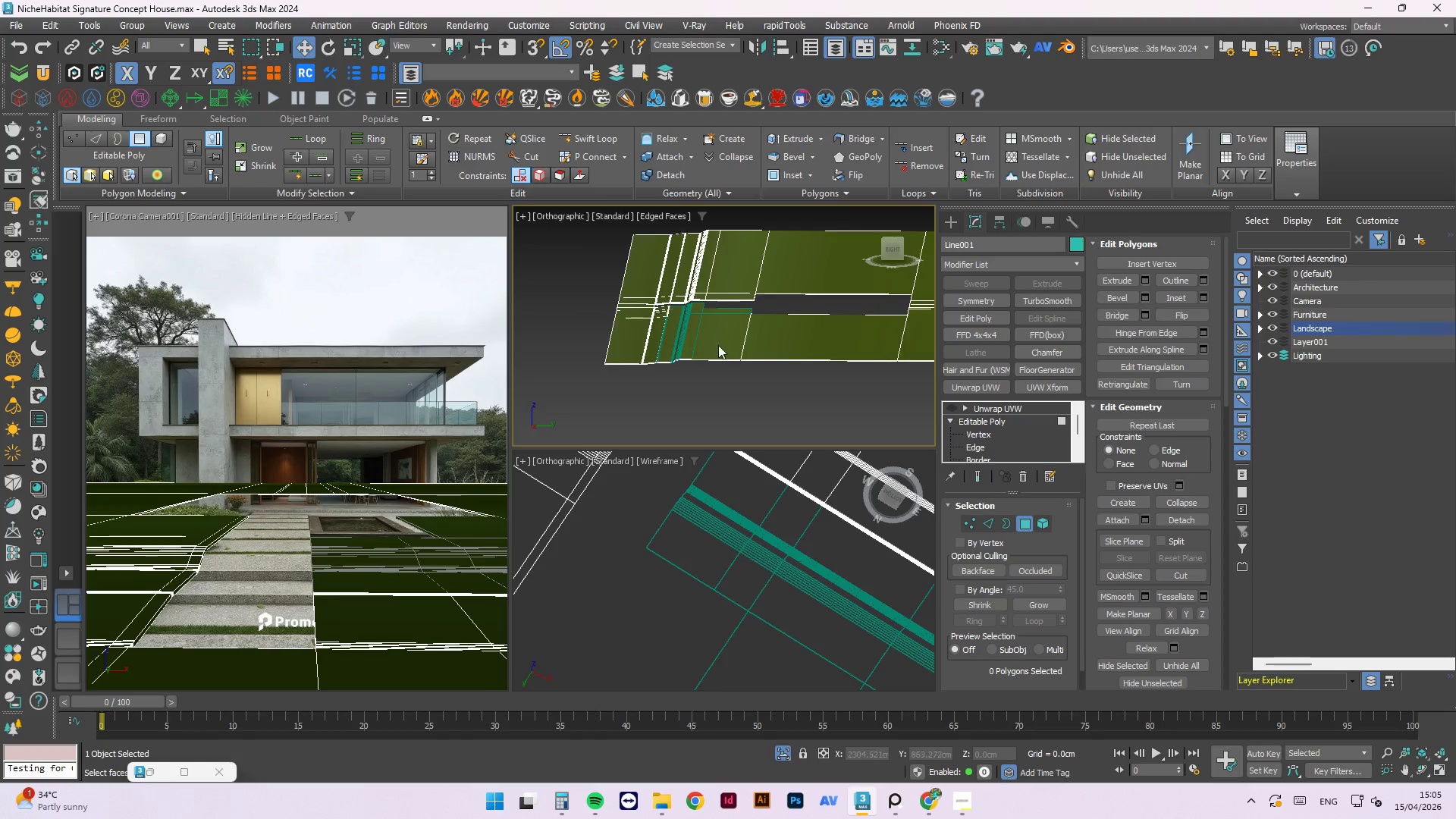 
scroll: coordinate [716, 344], scroll_direction: down, amount: 4.0
 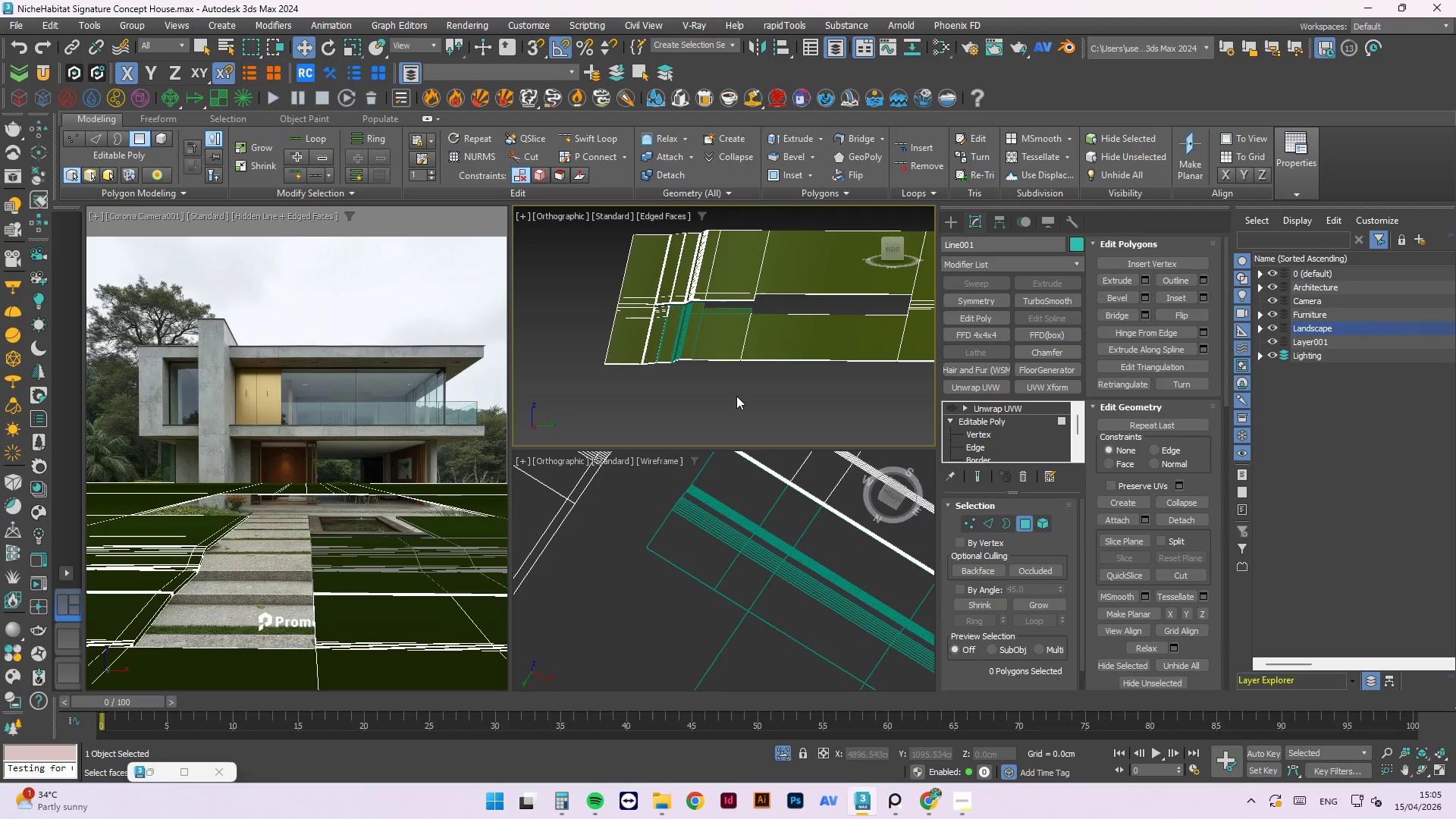 
hold_key(key=AltLeft, duration=0.98)
 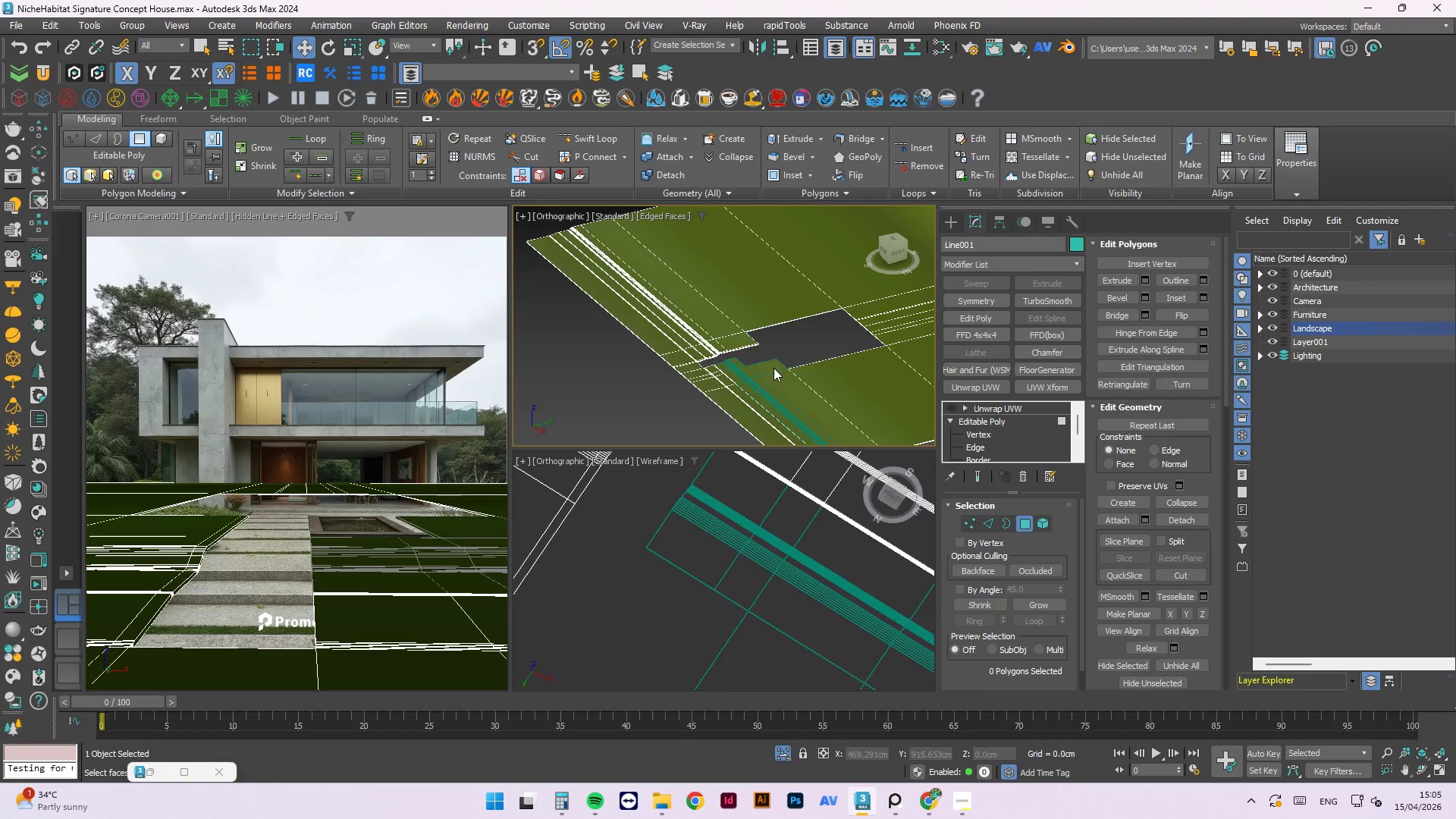 
scroll: coordinate [698, 339], scroll_direction: down, amount: 1.0
 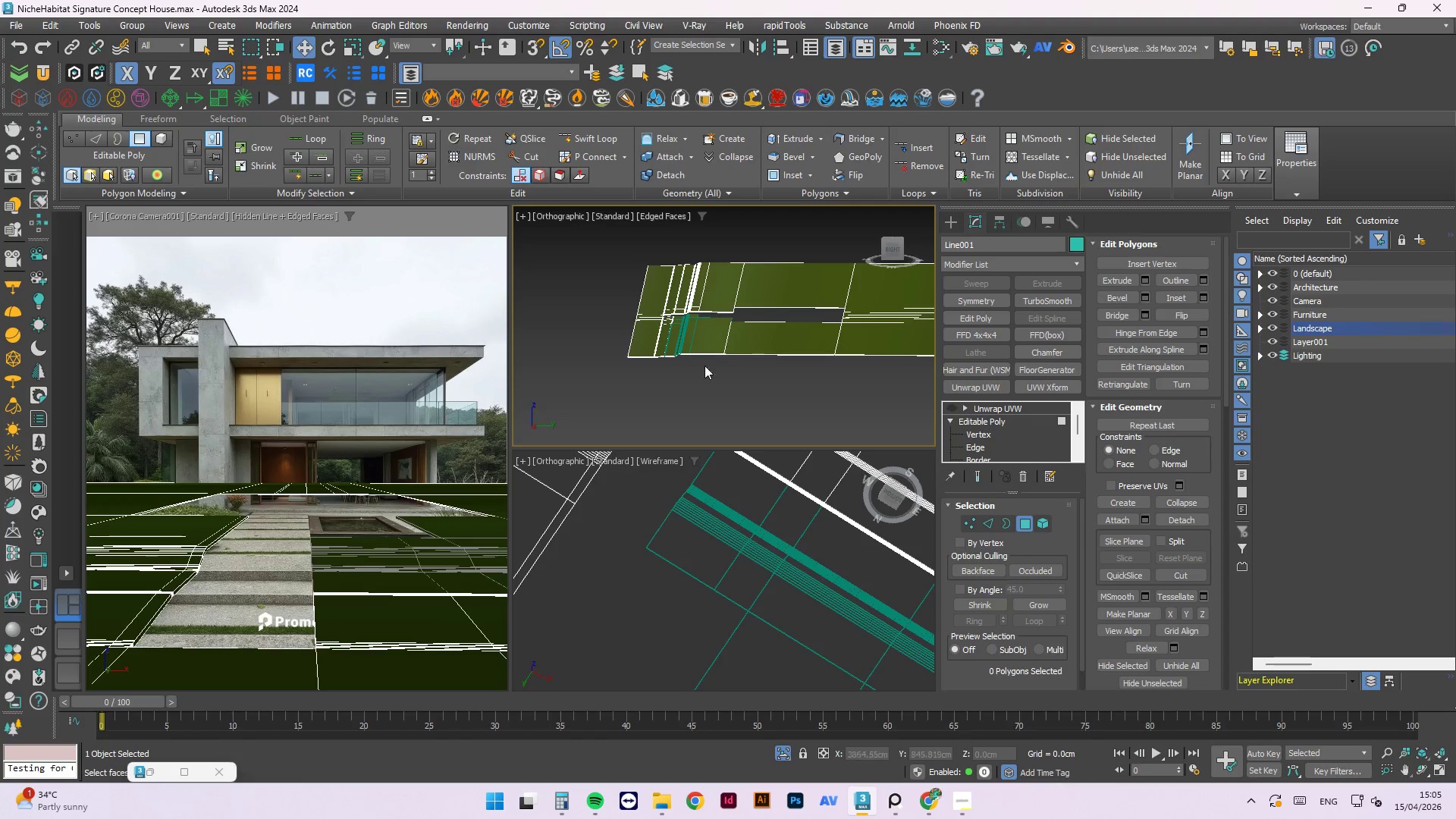 
scroll: coordinate [774, 381], scroll_direction: up, amount: 3.0
 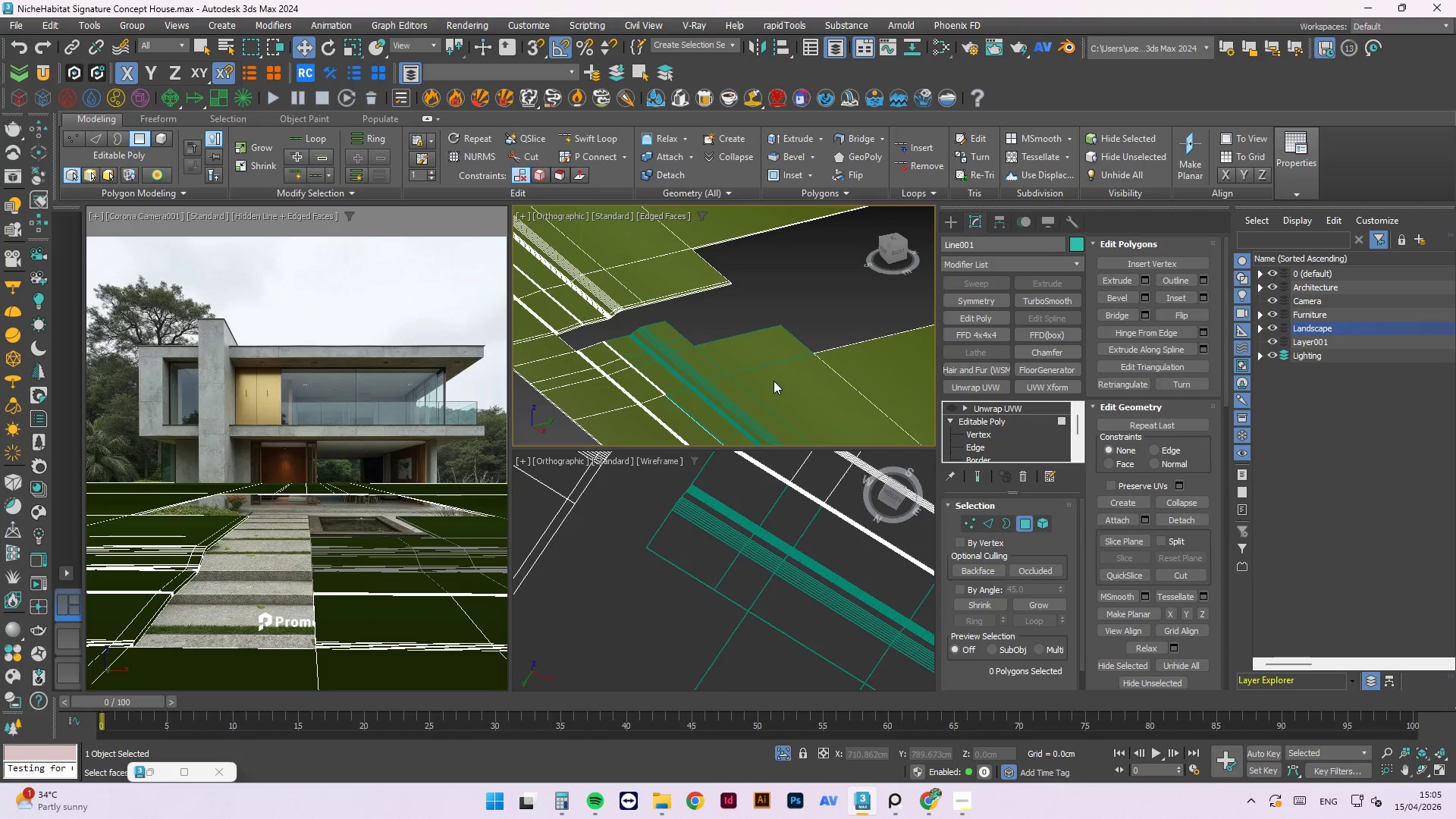 
right_click([774, 381])
 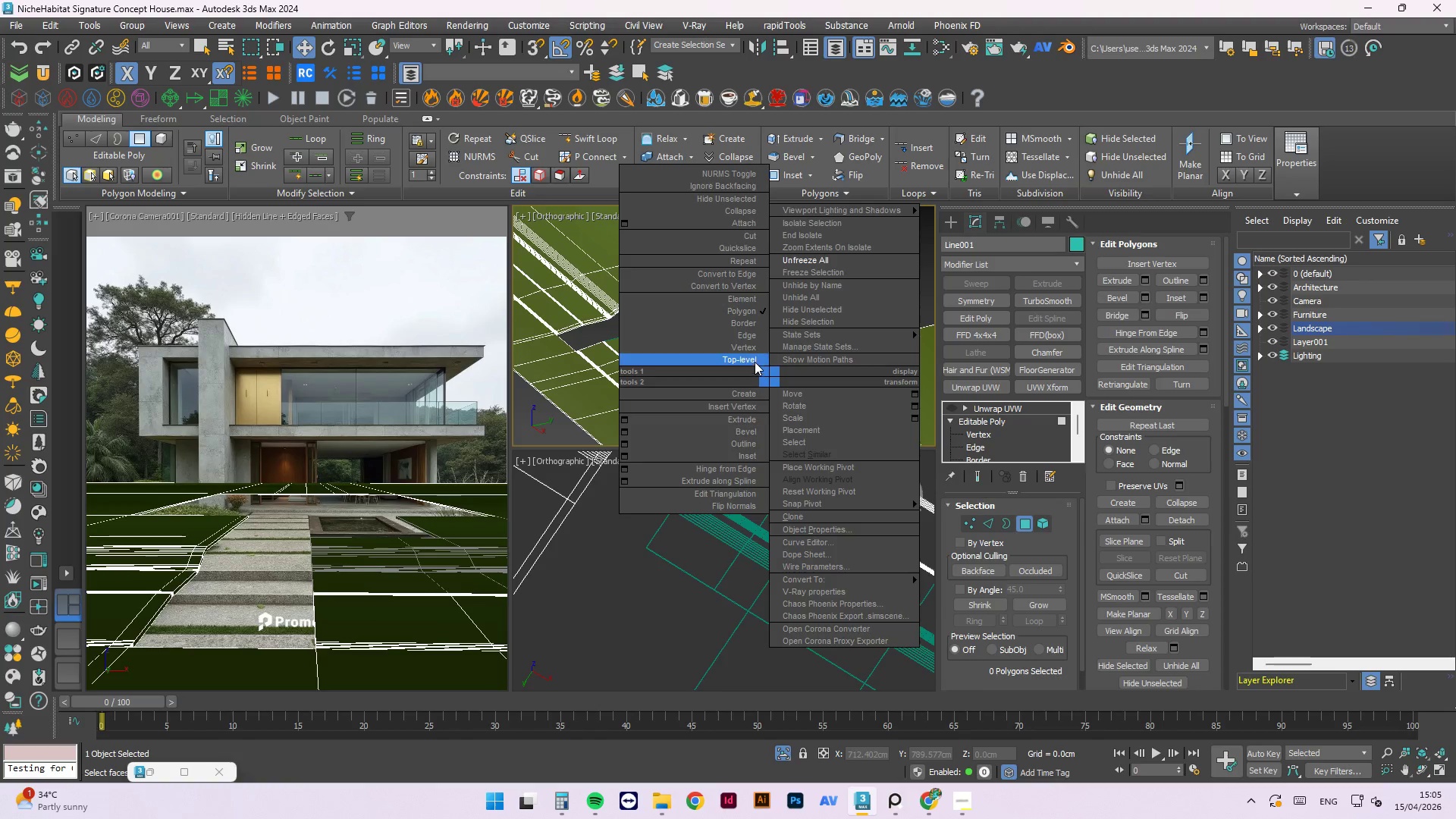 
left_click([755, 361])
 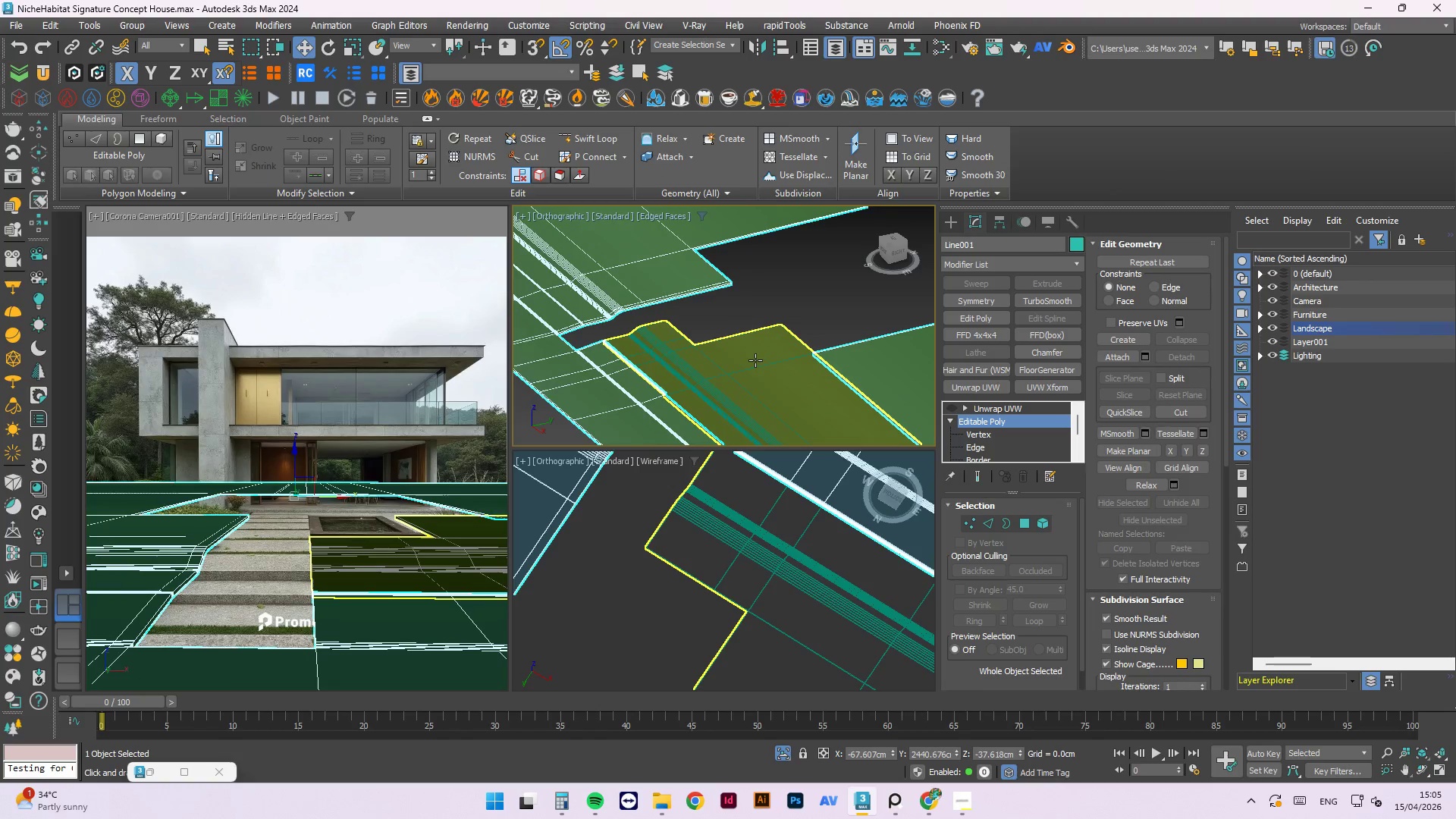 
left_click([755, 360])
 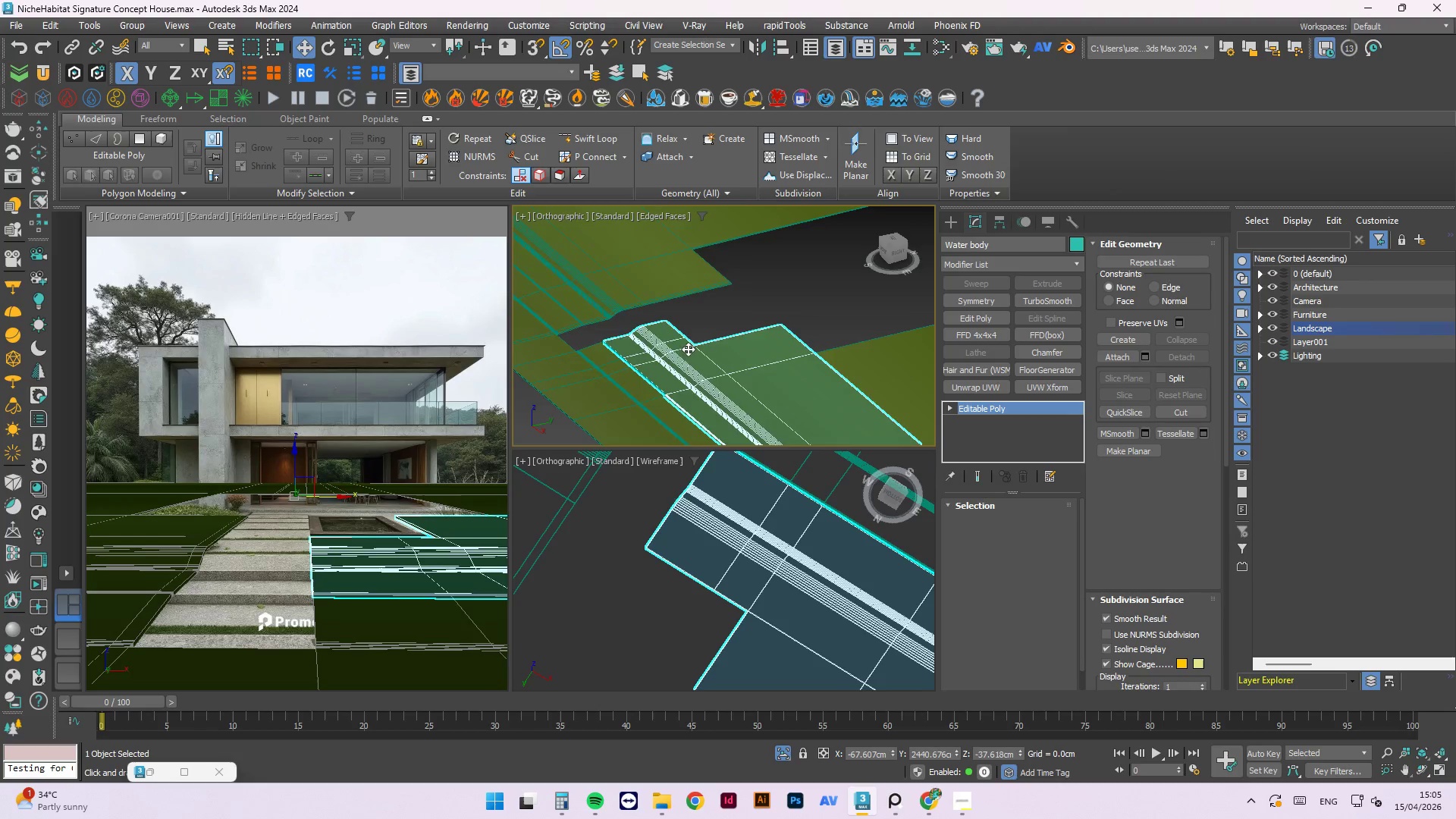 
scroll: coordinate [656, 340], scroll_direction: down, amount: 3.0
 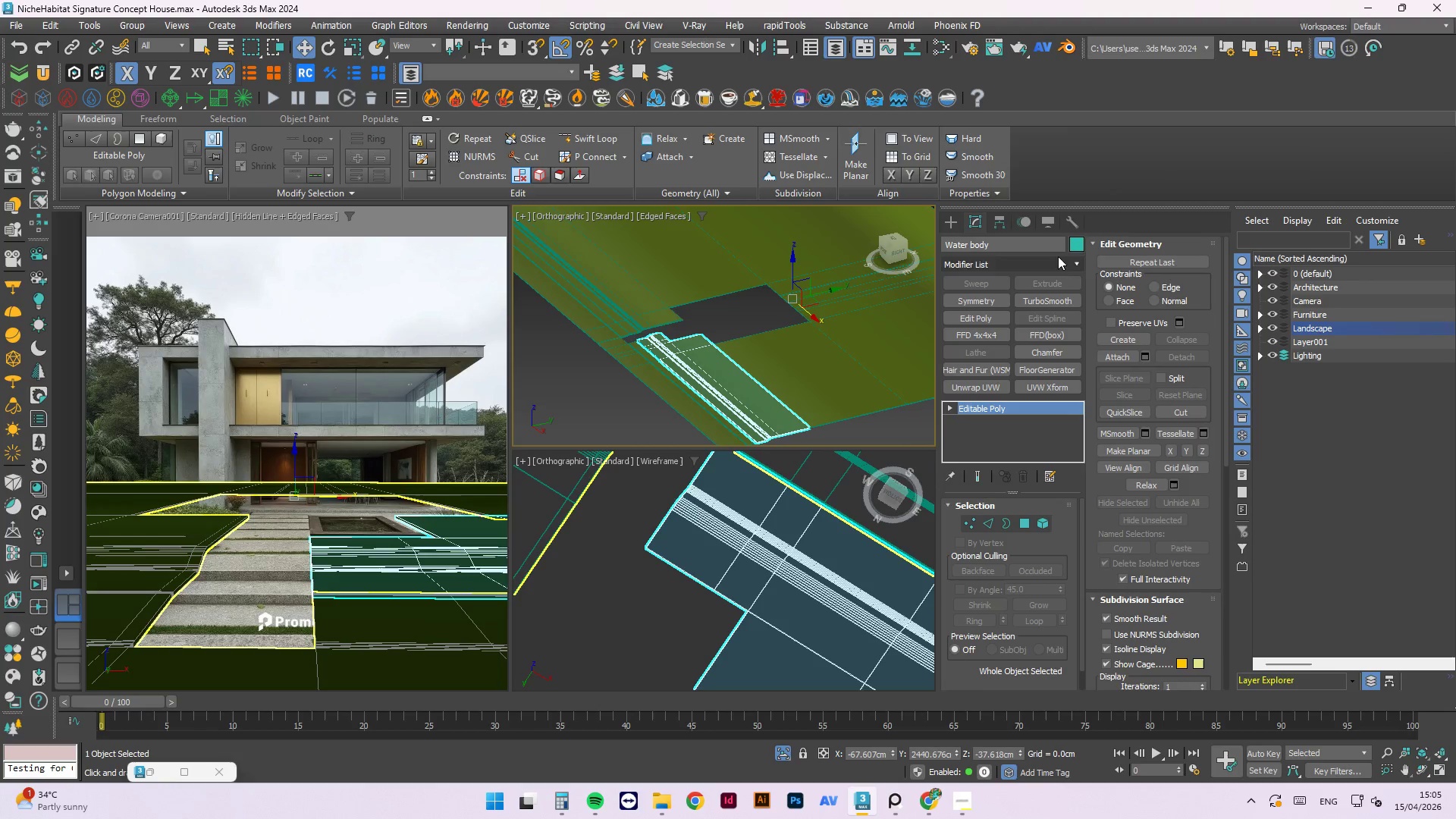 
left_click([1073, 252])
 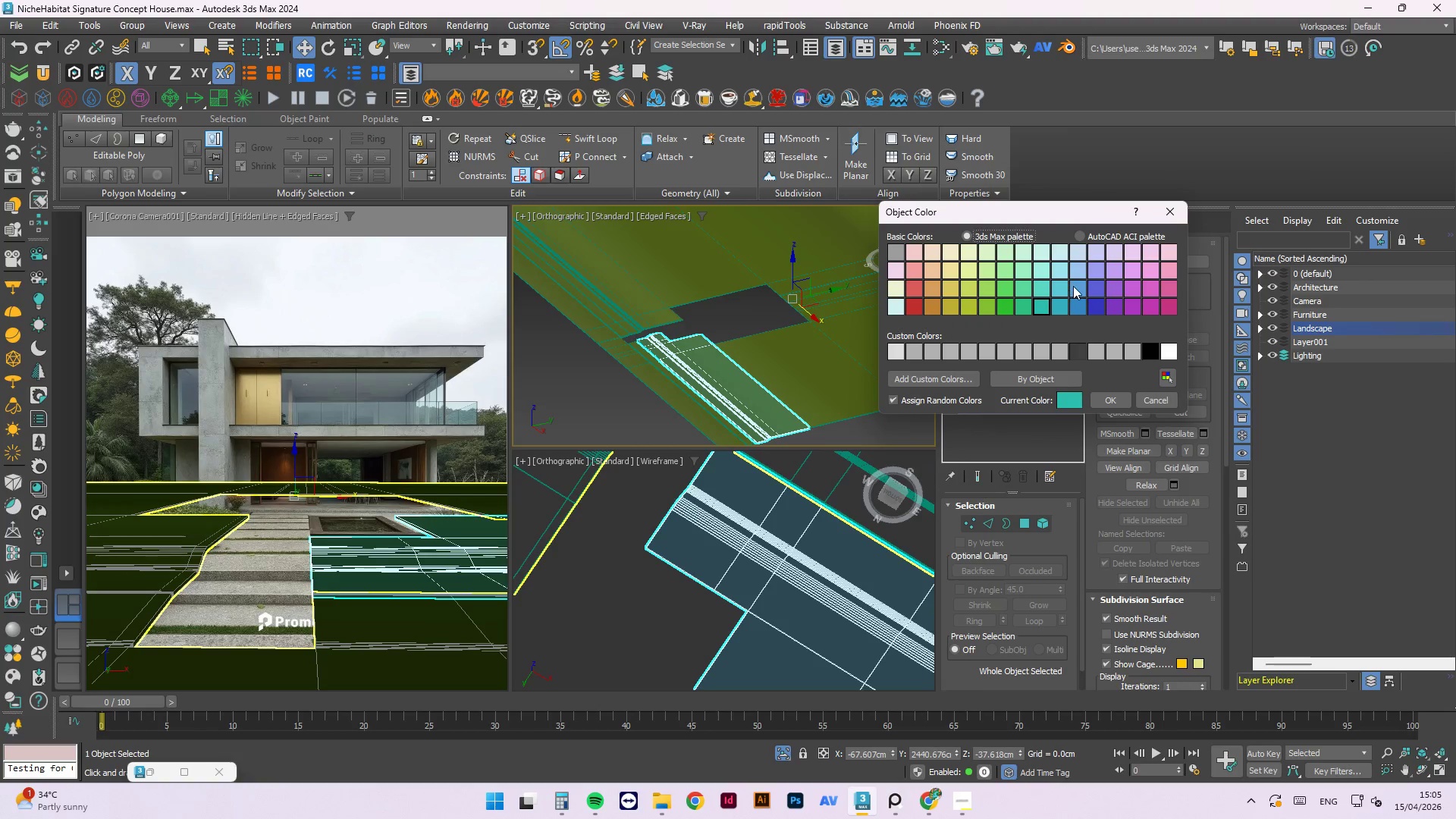 
left_click([1073, 286])
 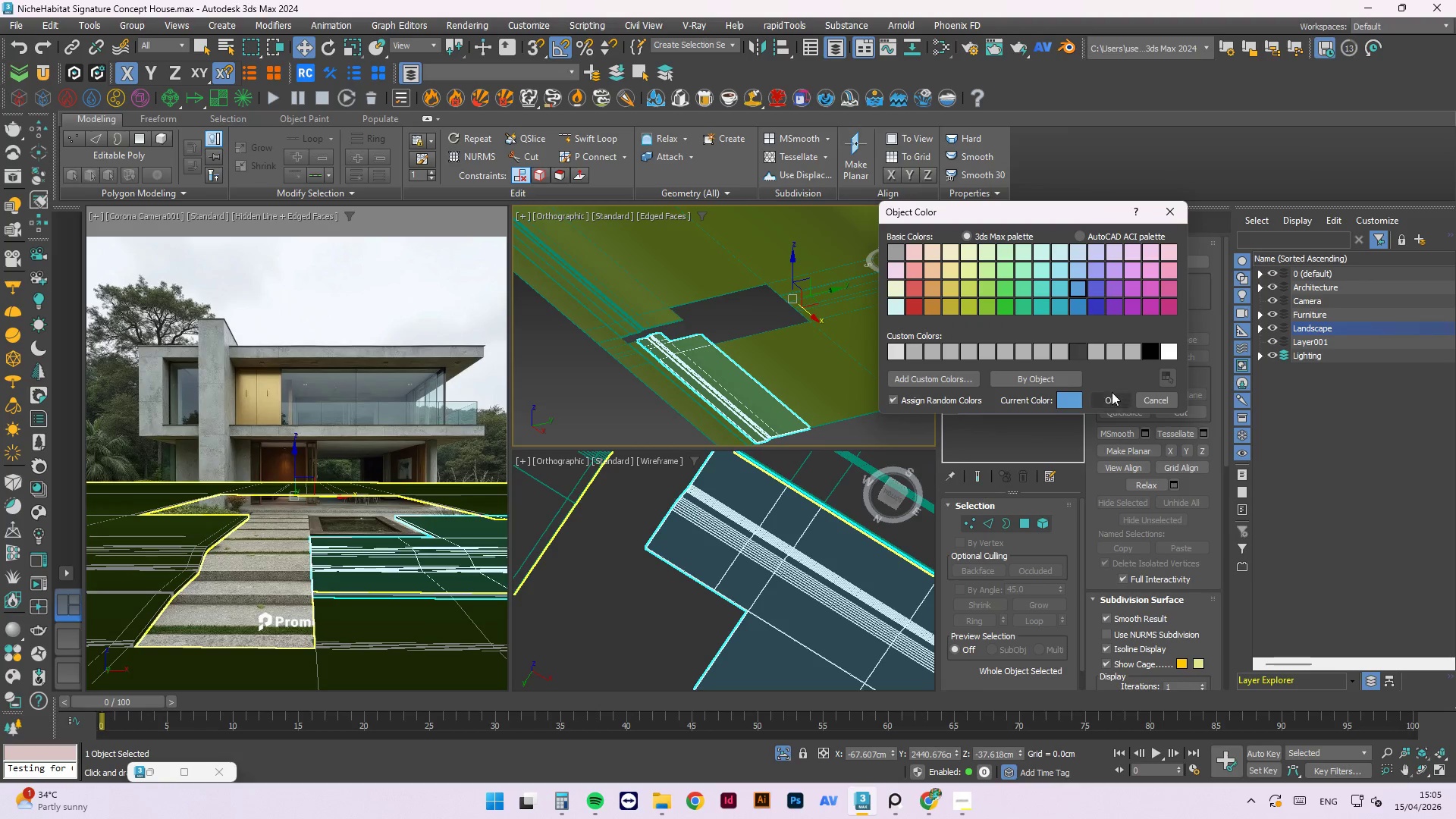 
left_click([1112, 397])
 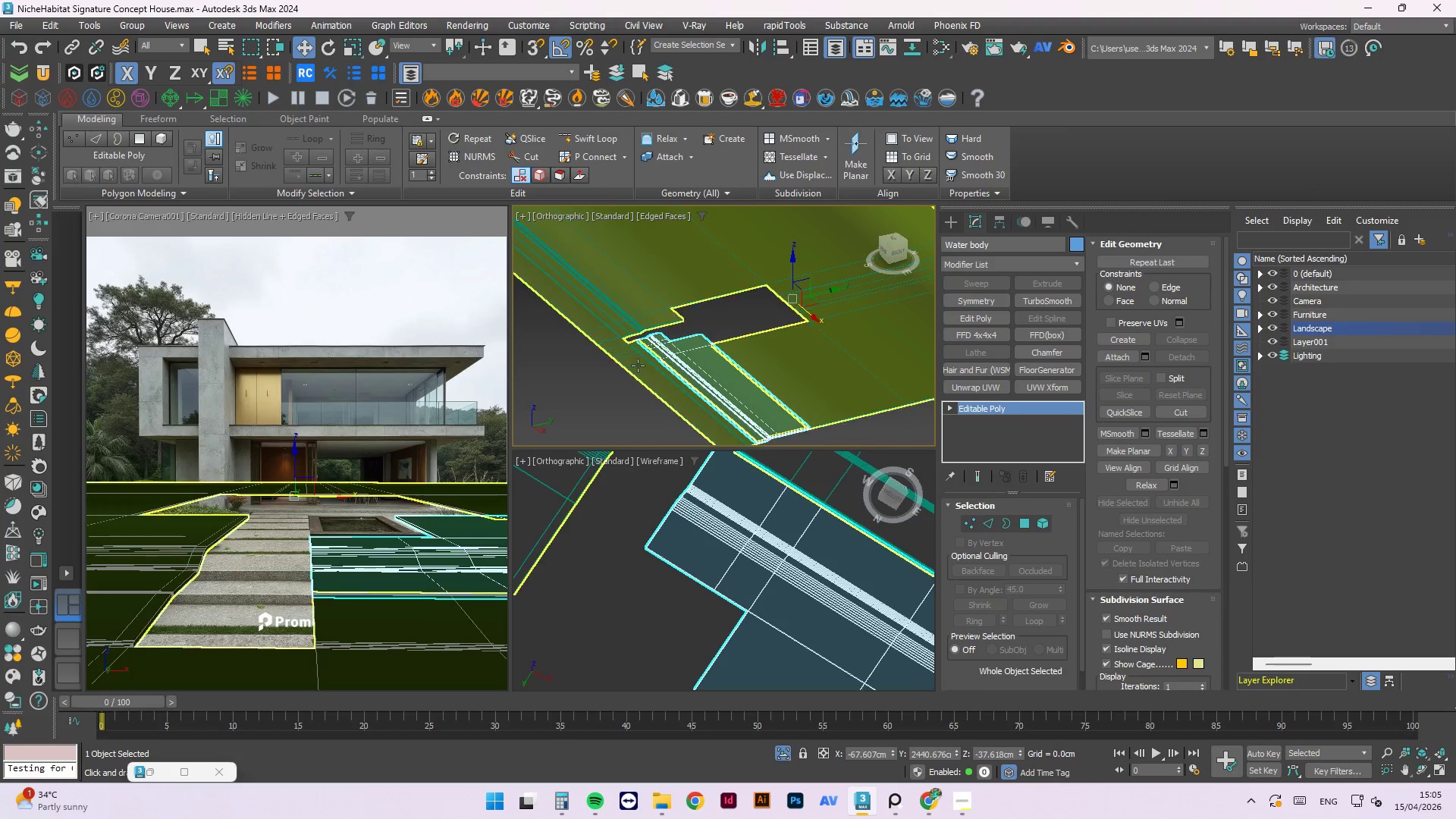 
left_click([819, 429])
 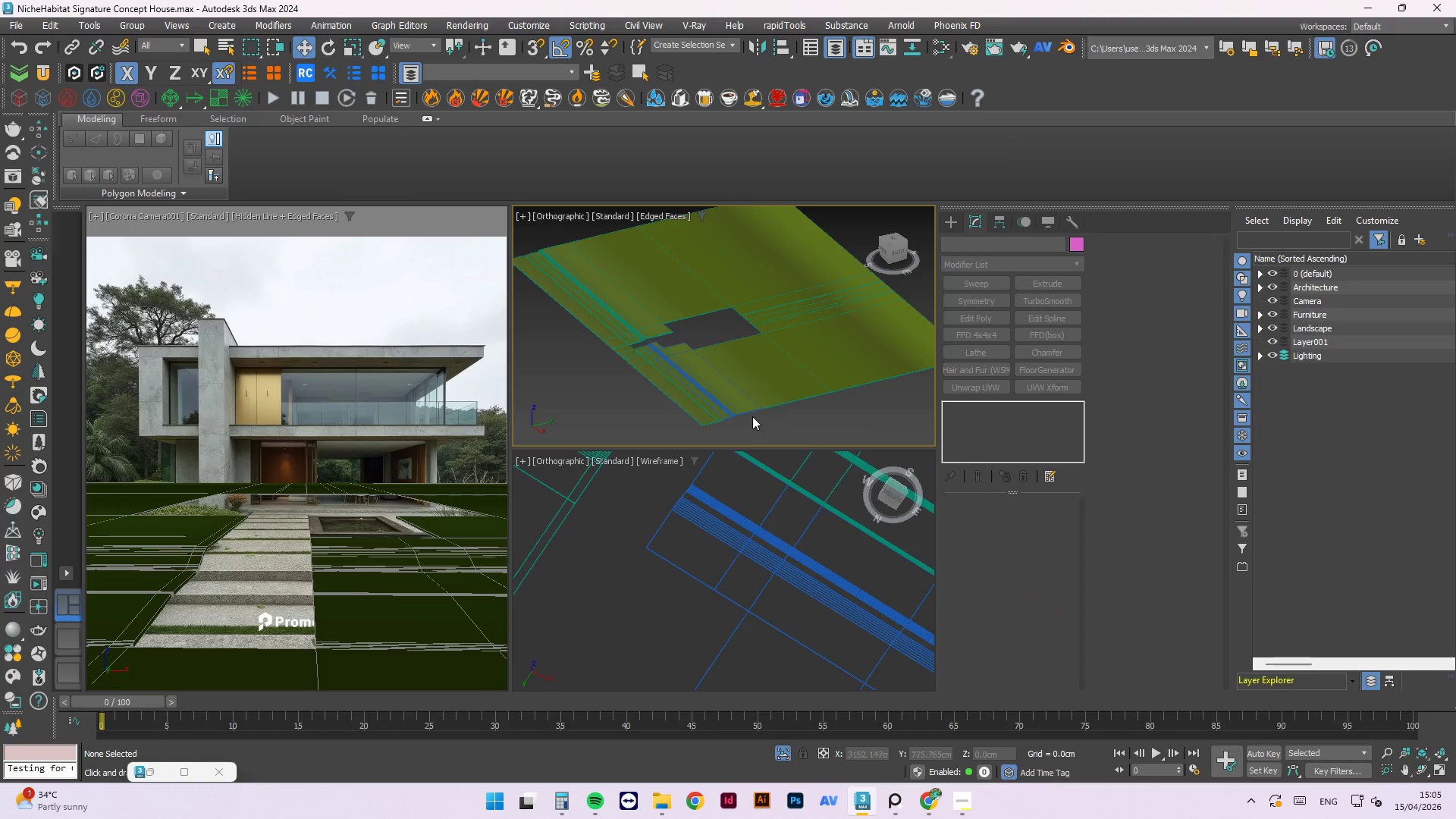 
scroll: coordinate [648, 362], scroll_direction: down, amount: 1.0
 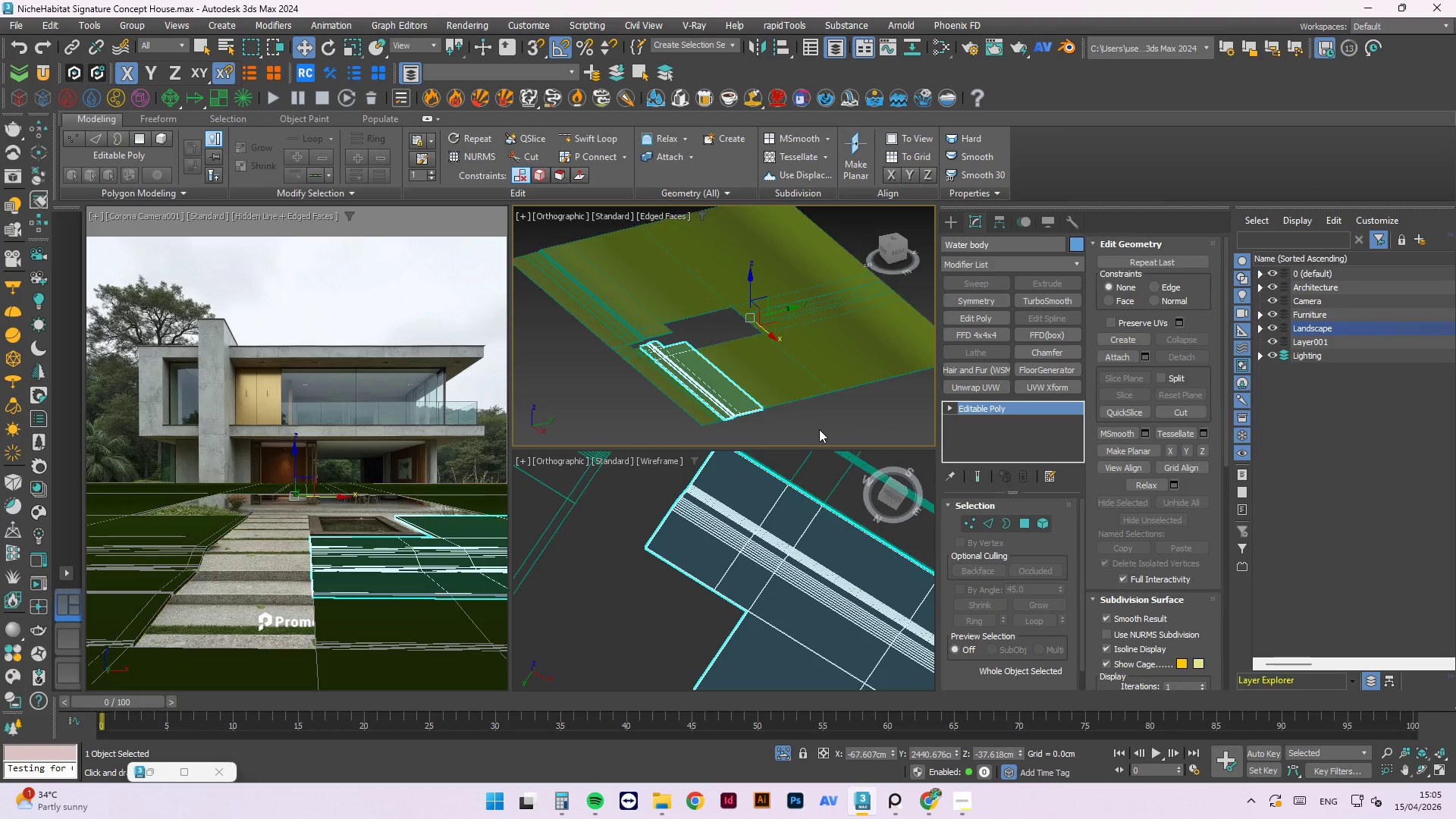 
scroll: coordinate [610, 383], scroll_direction: up, amount: 12.0
 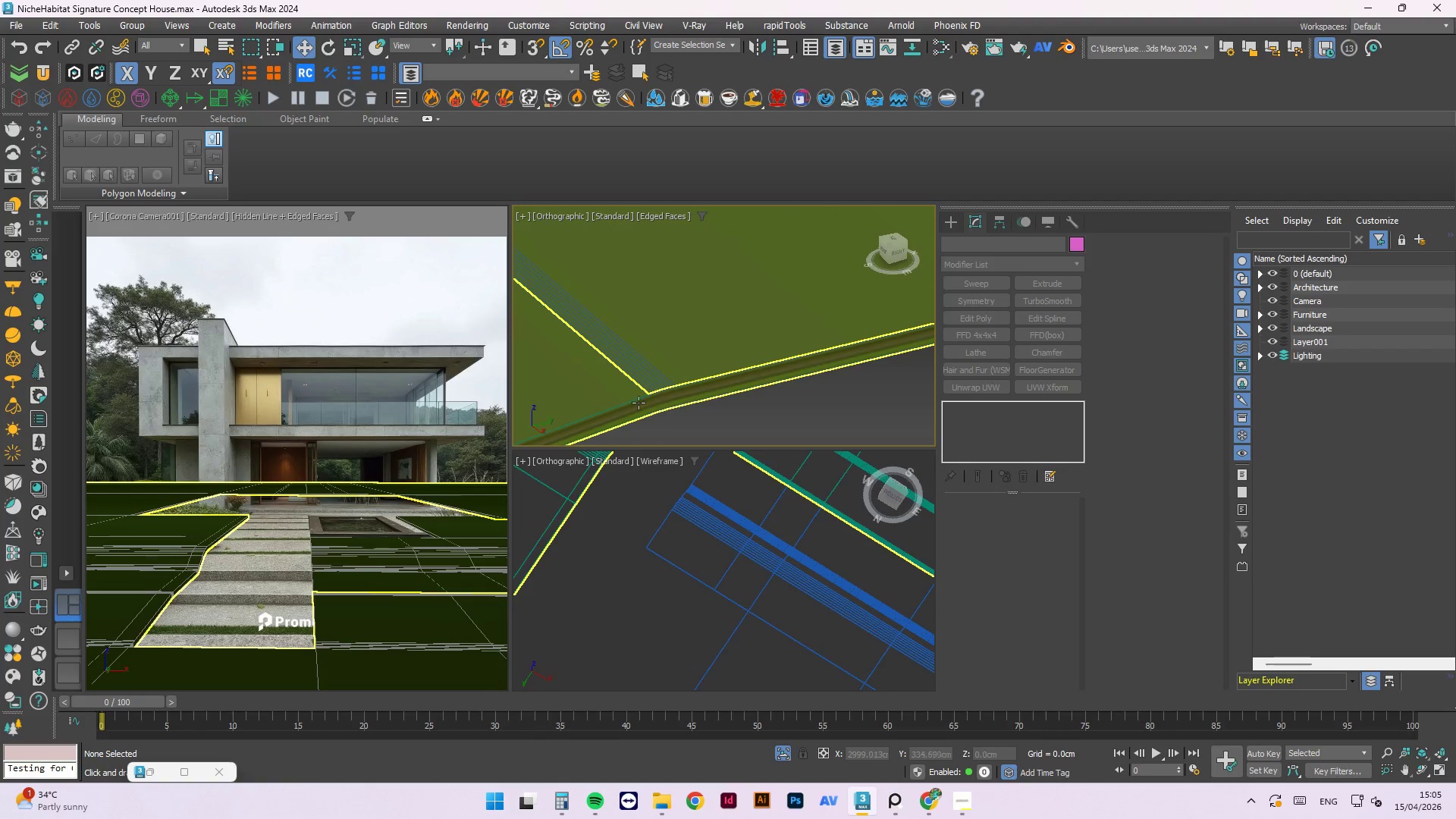 
left_click([628, 400])
 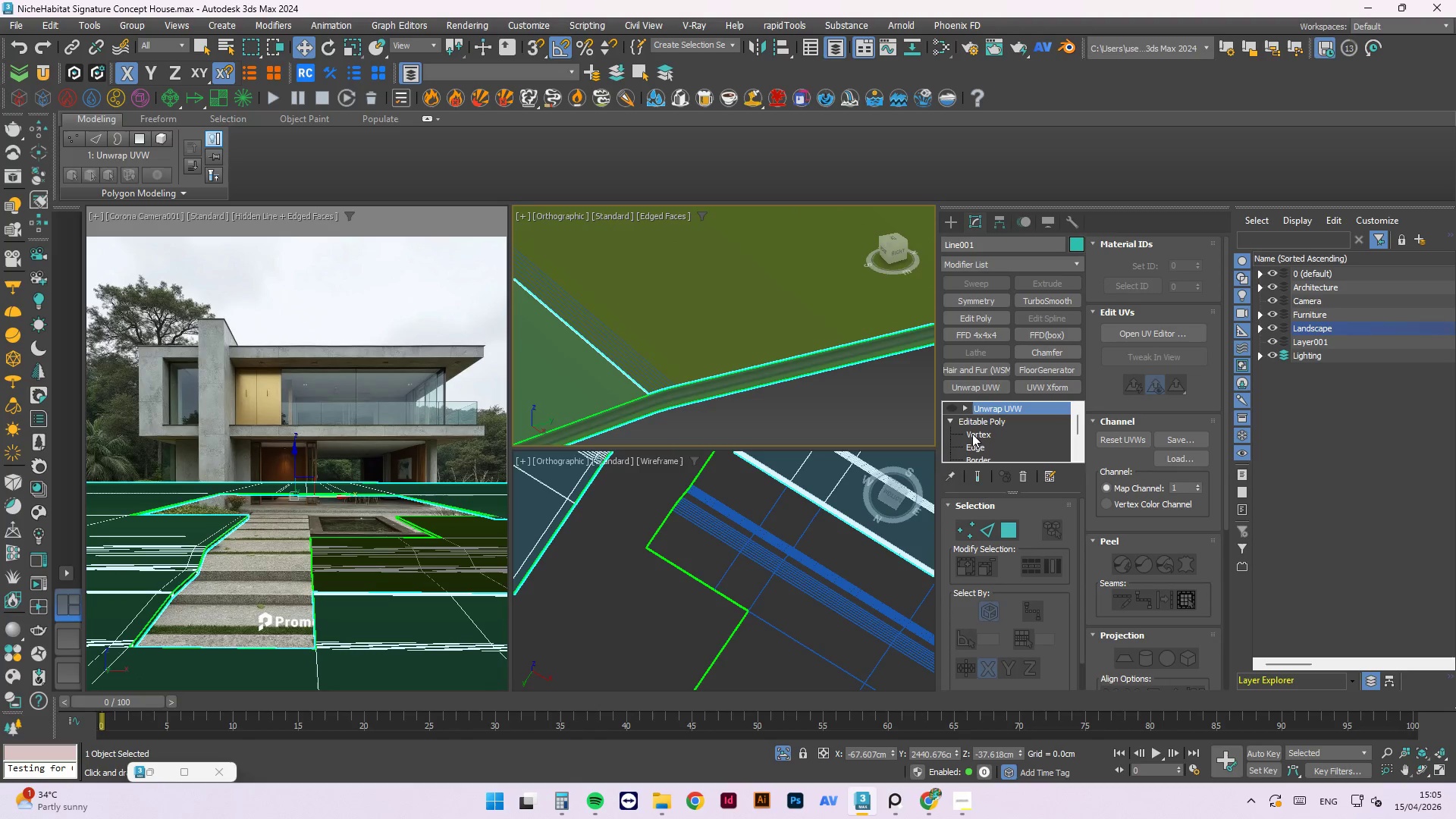 
left_click([976, 436])
 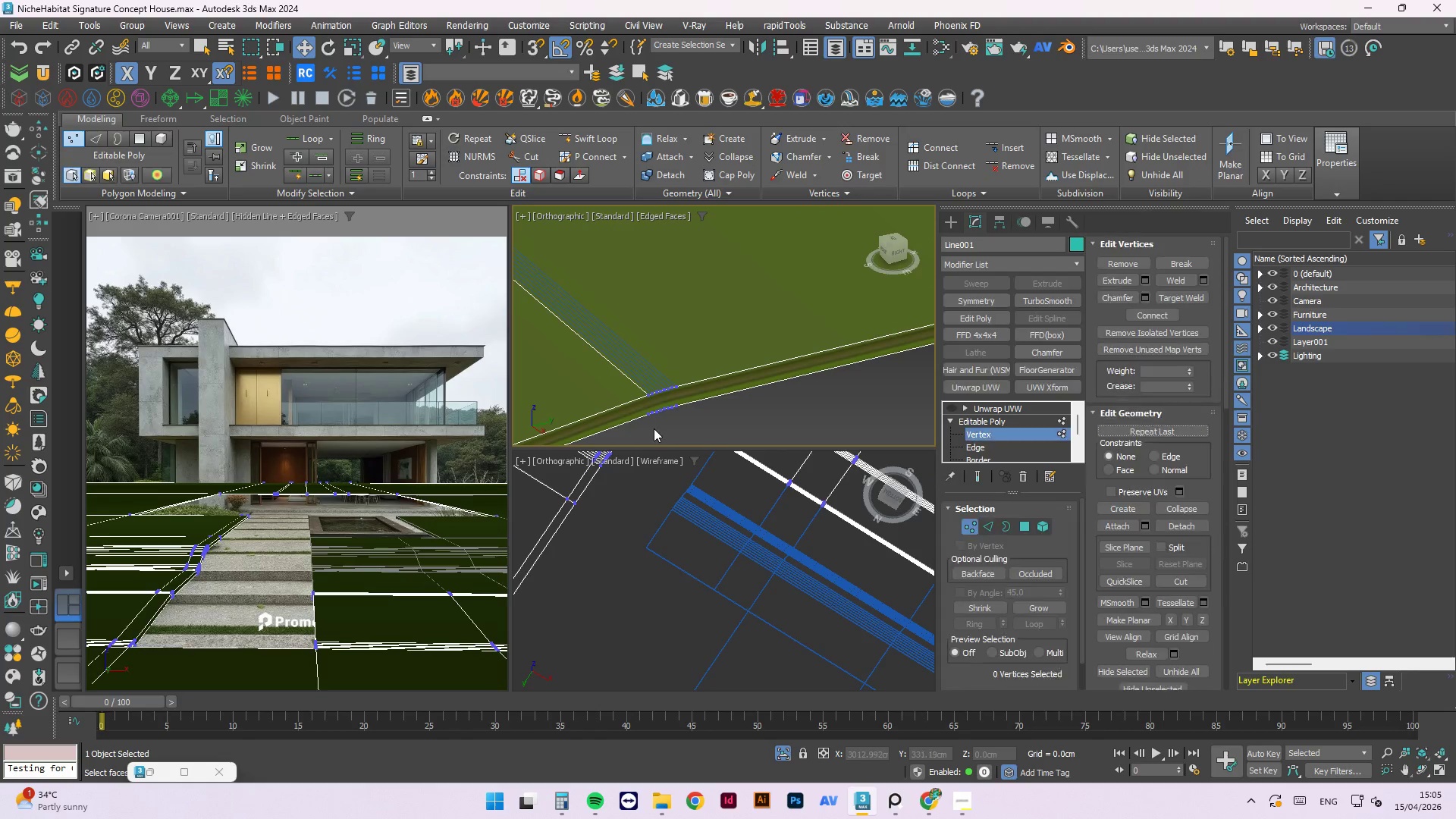 
scroll: coordinate [648, 400], scroll_direction: up, amount: 6.0
 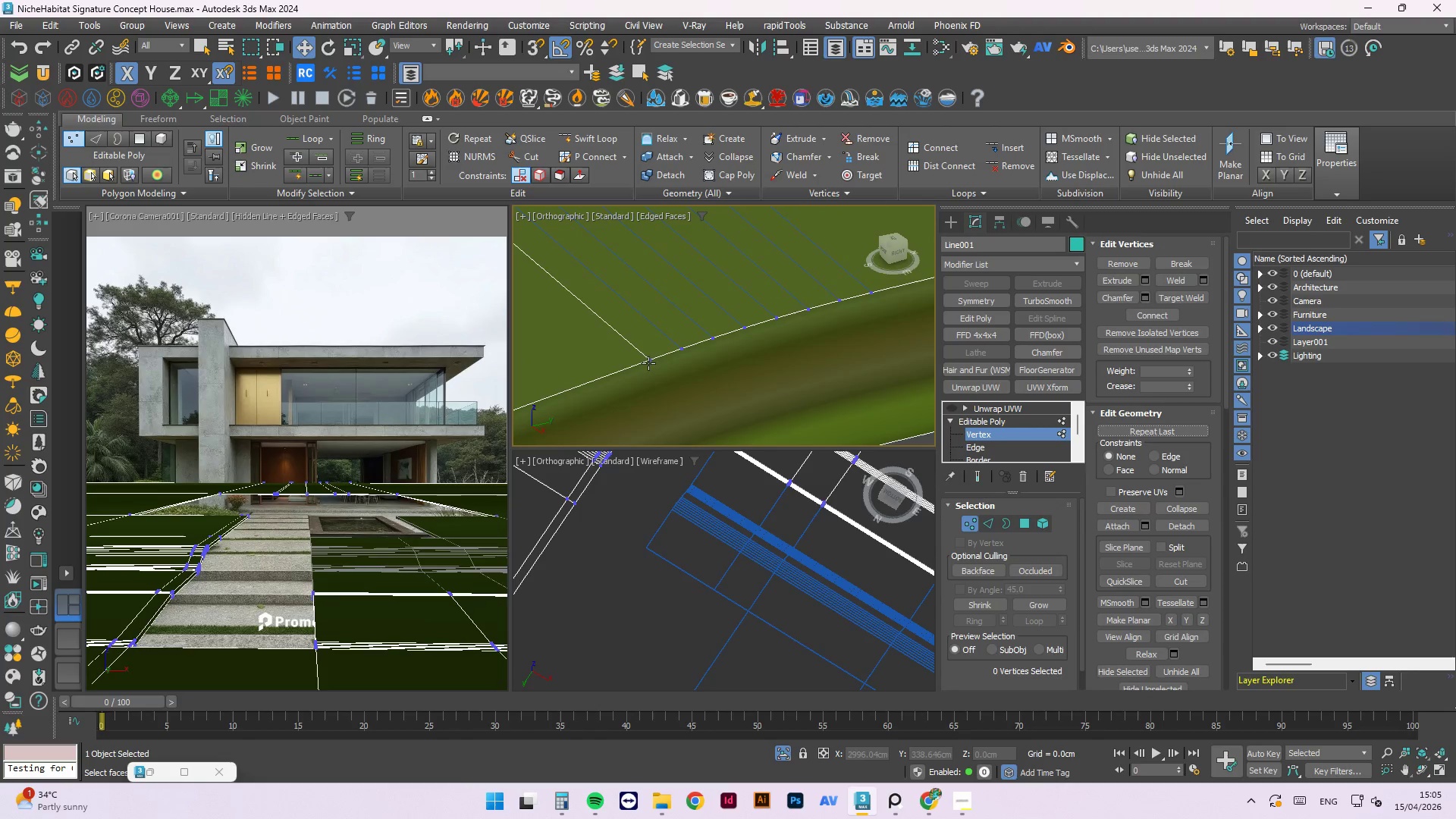 
left_click([648, 362])
 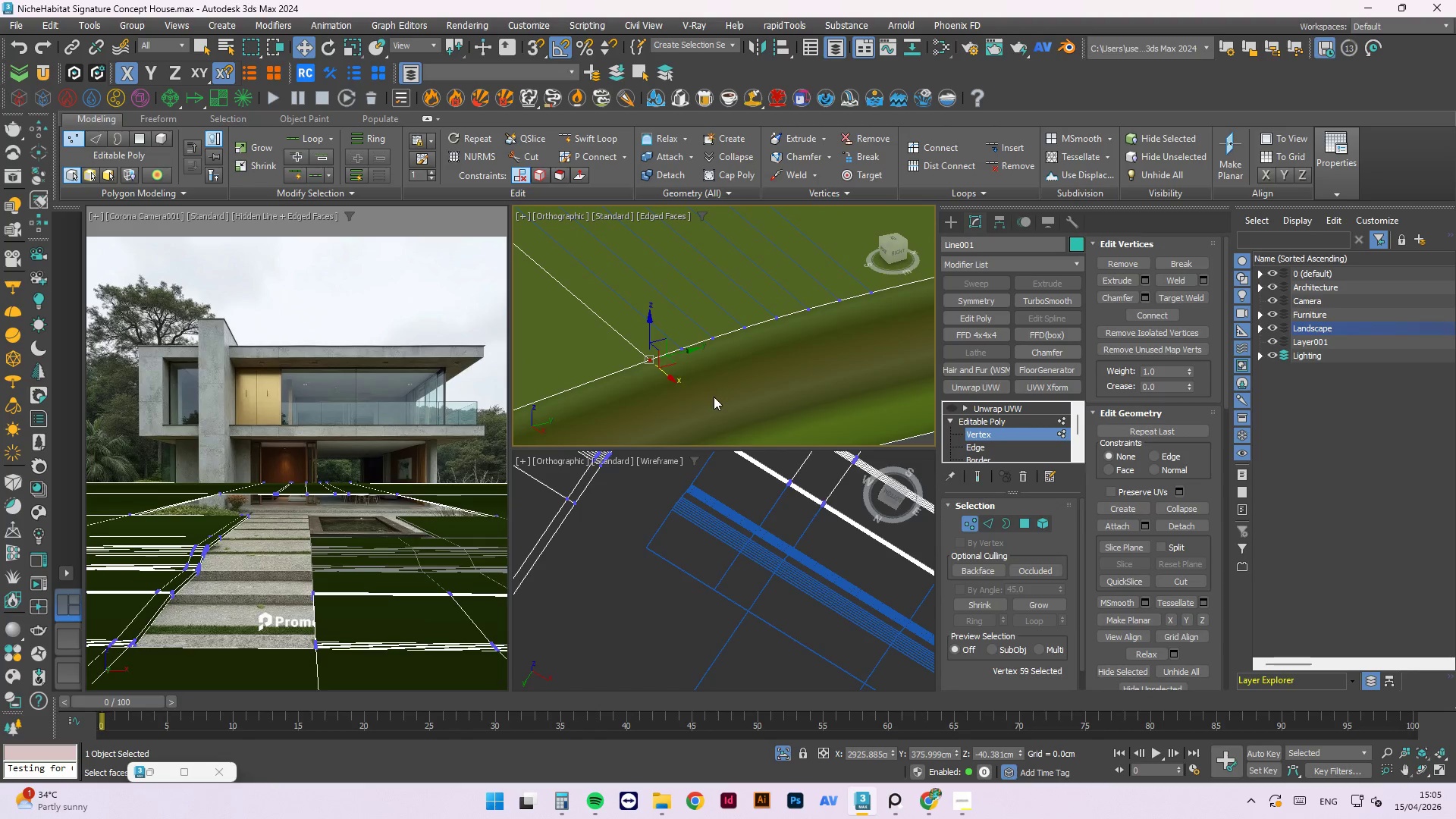 
scroll: coordinate [665, 346], scroll_direction: down, amount: 6.0
 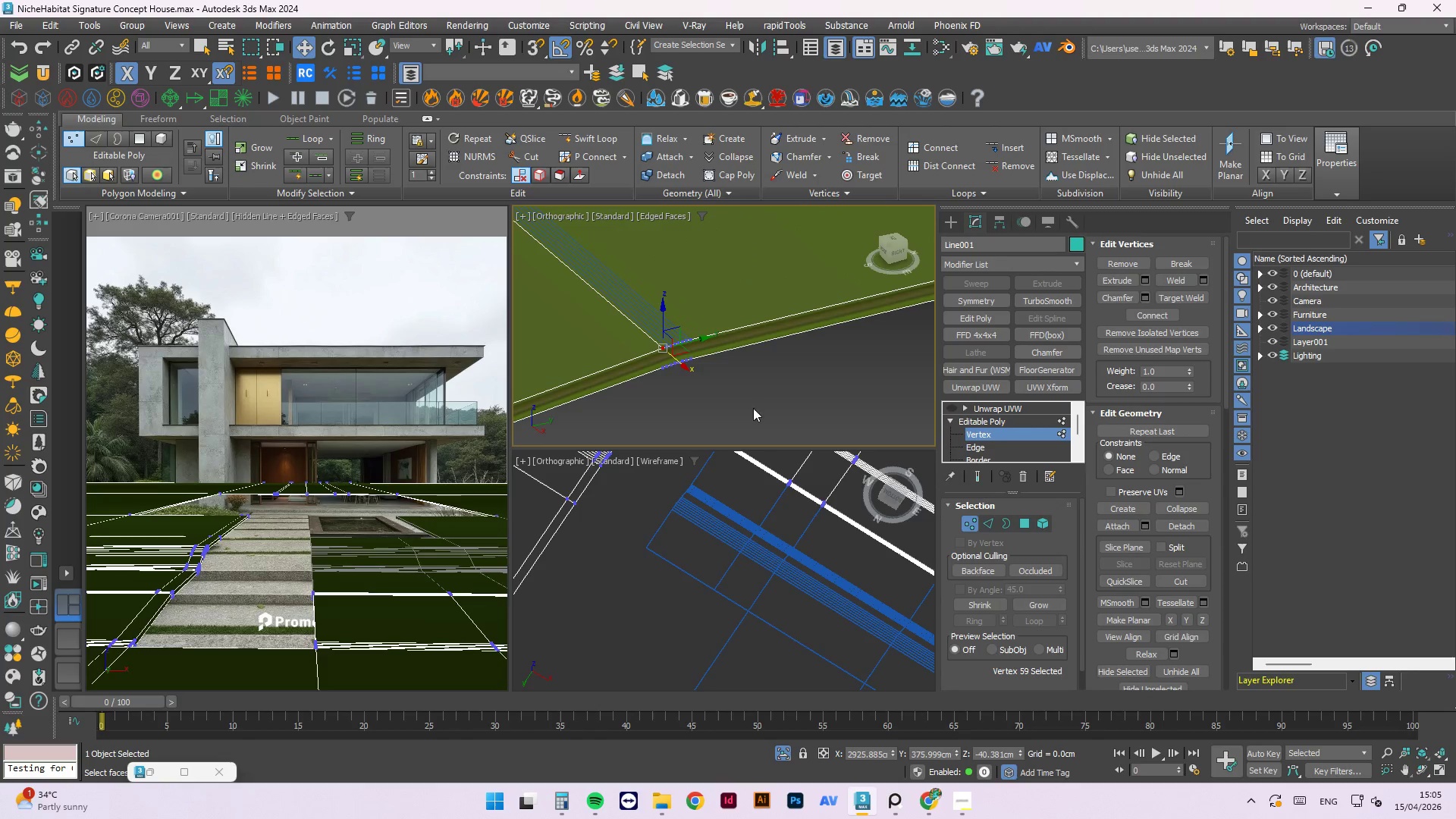 
scroll: coordinate [646, 387], scroll_direction: up, amount: 2.0
 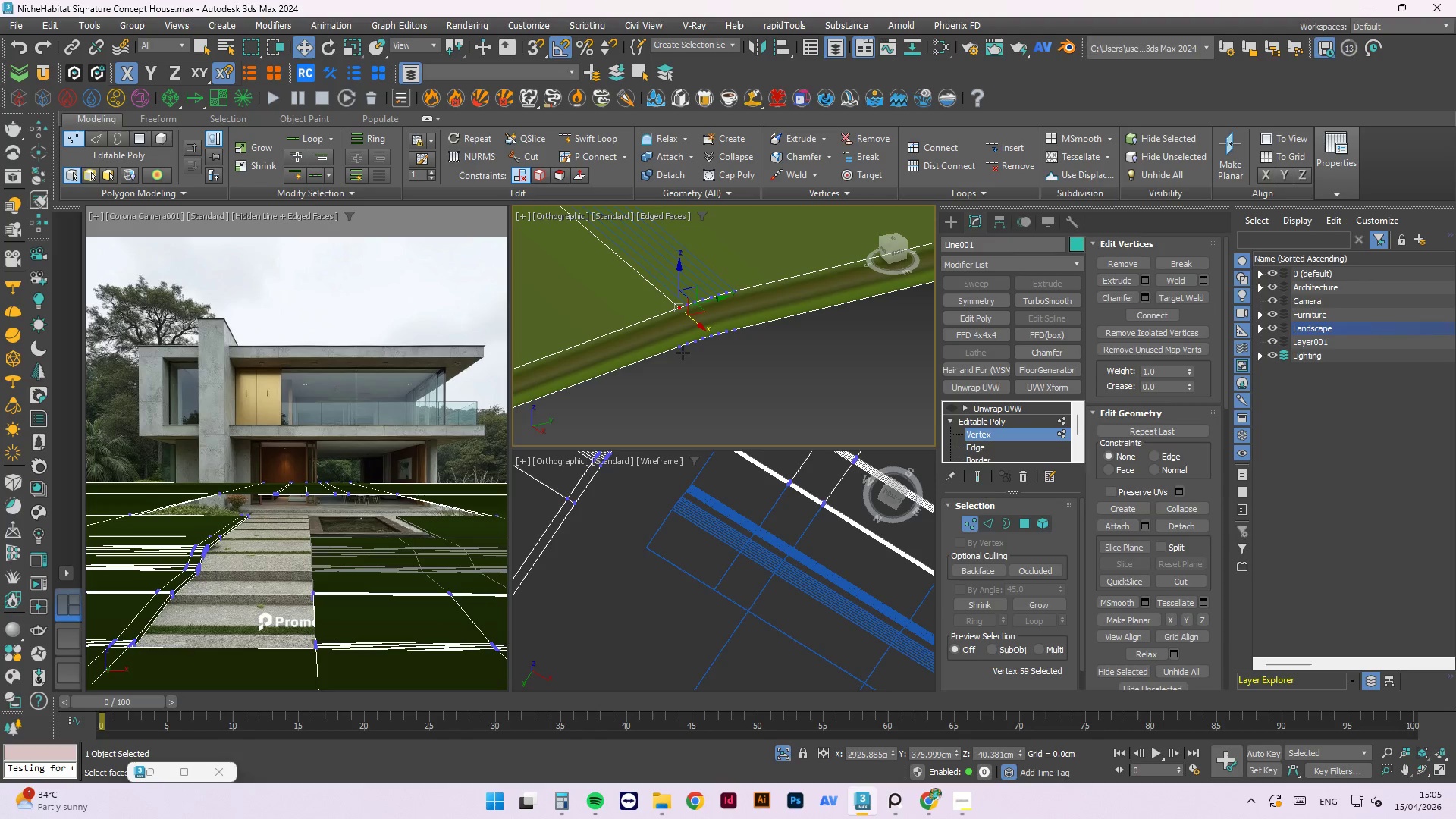 
hold_key(key=ControlLeft, duration=0.59)
left_click([682, 352])
 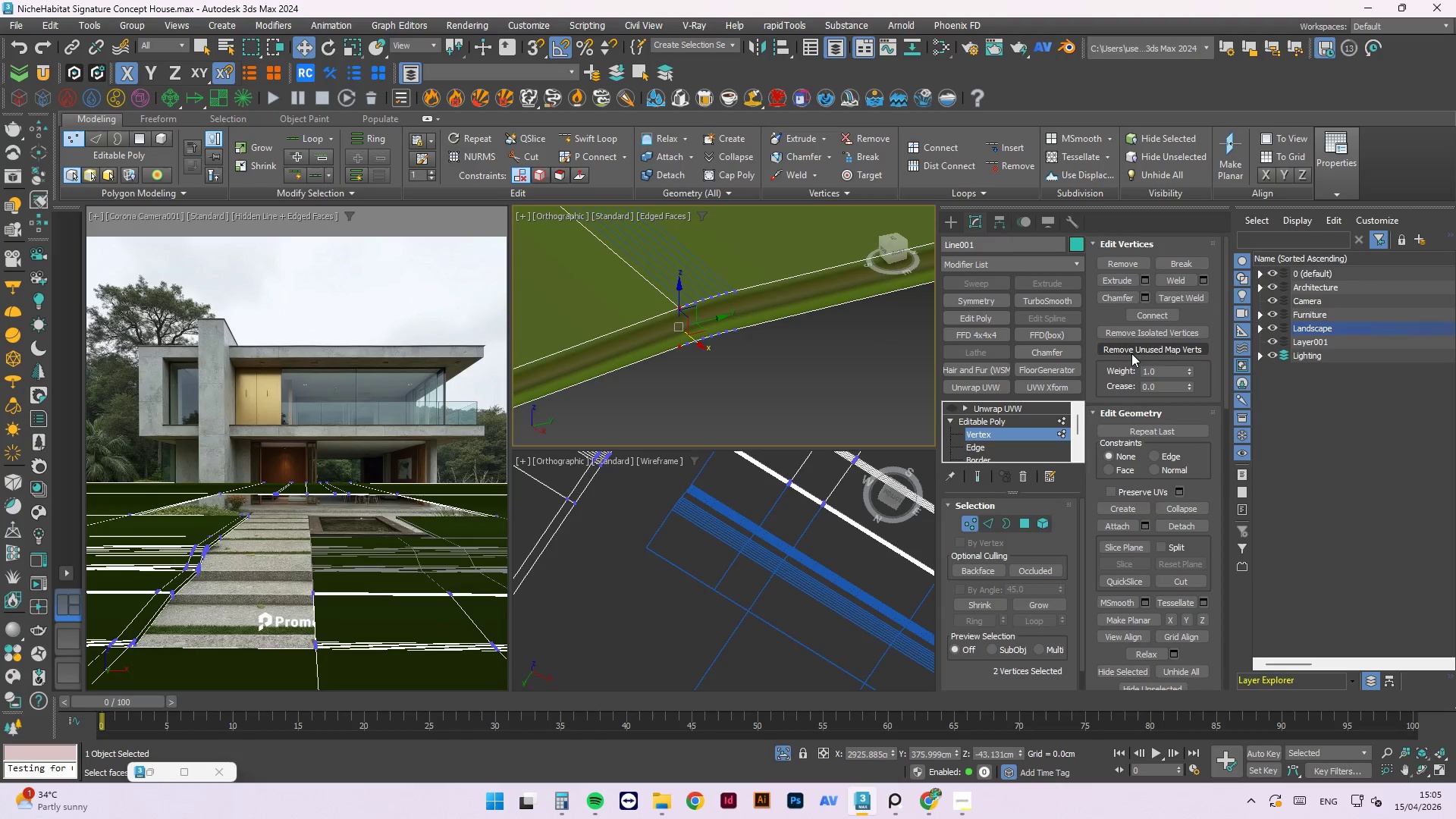 
left_click([1138, 309])
 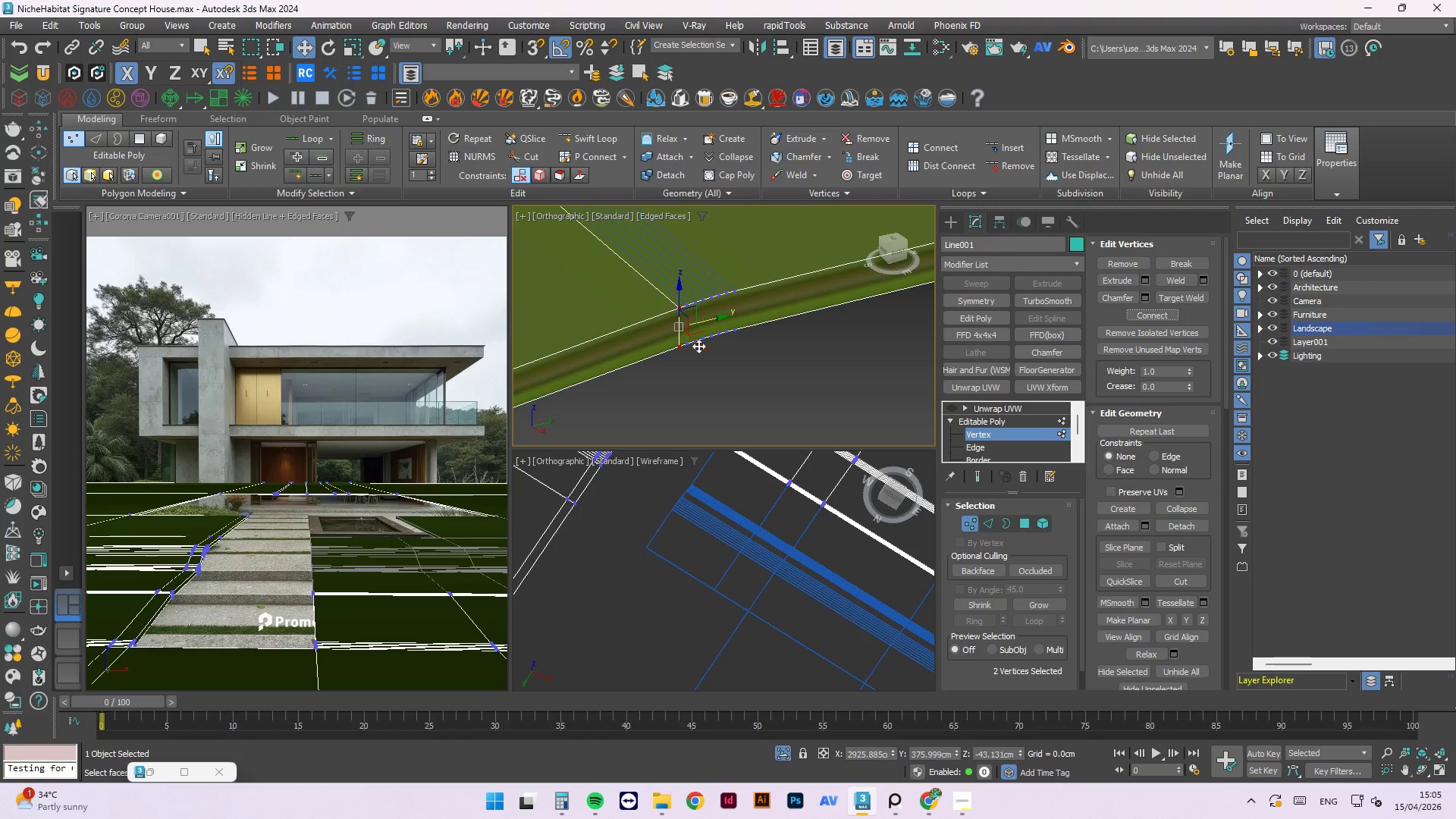 
scroll: coordinate [625, 390], scroll_direction: down, amount: 9.0
 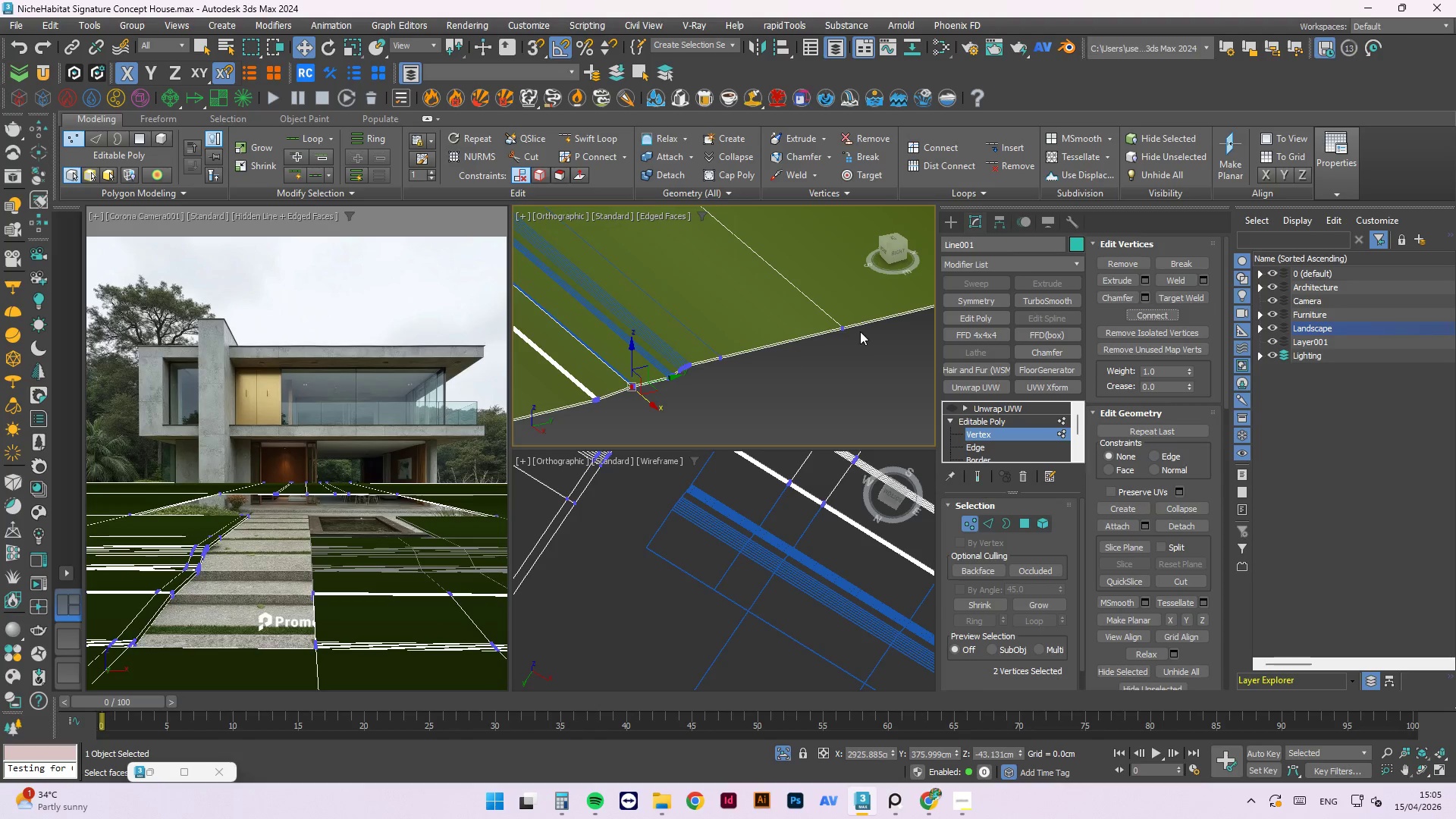 
scroll: coordinate [814, 312], scroll_direction: up, amount: 6.0
 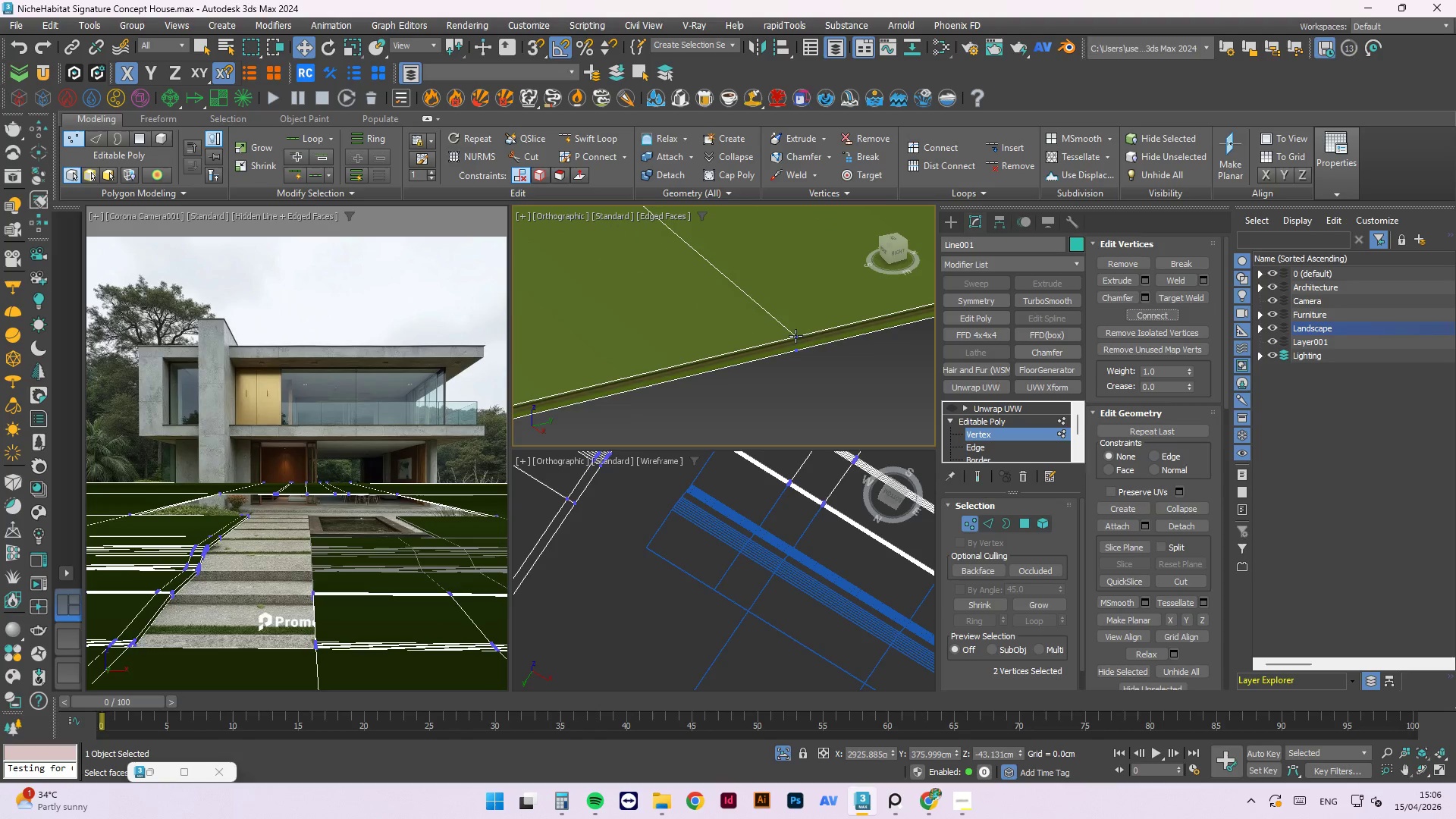 
left_click([795, 336])
 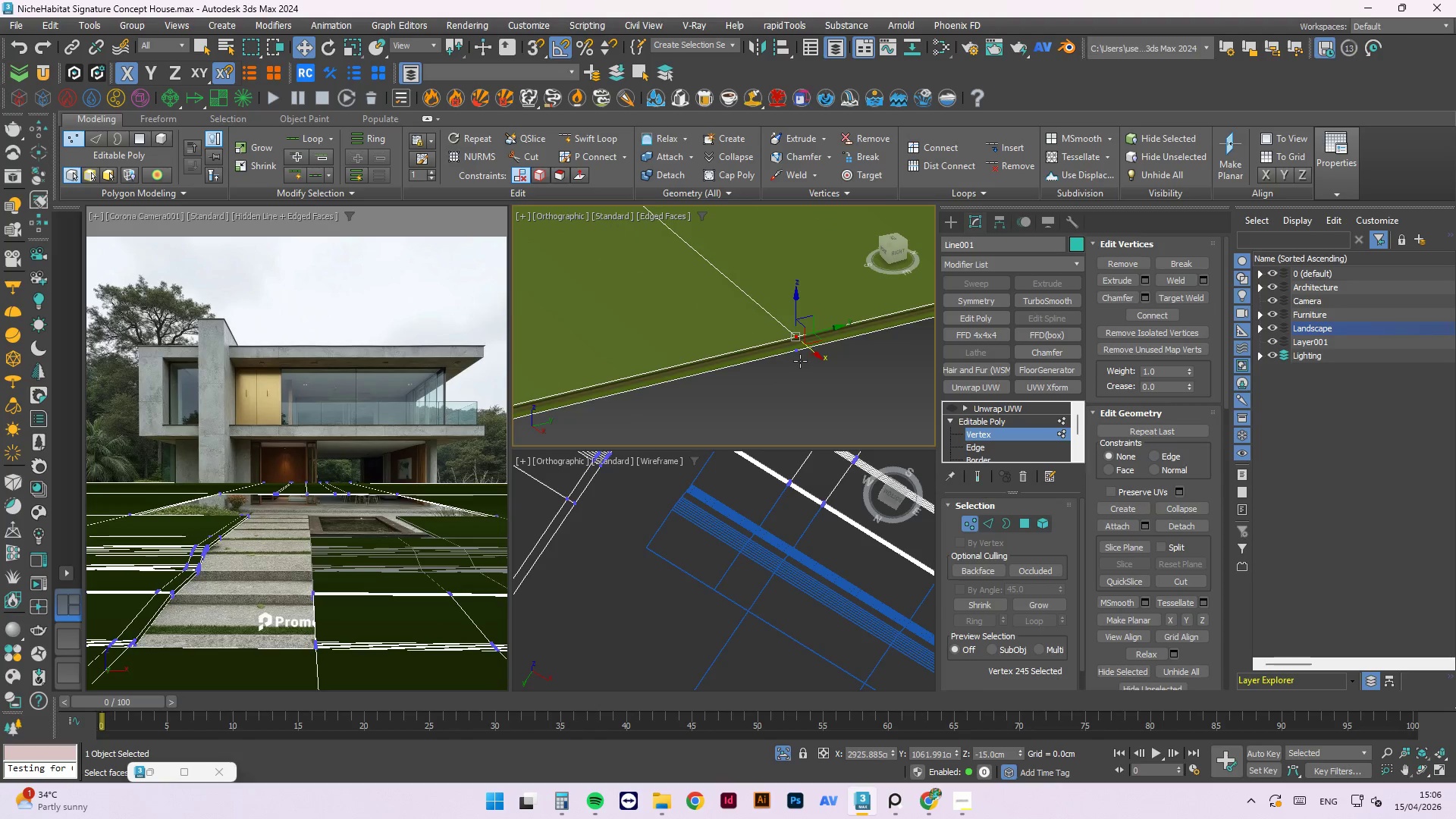 
hold_key(key=ControlLeft, duration=0.69)
left_click([794, 353])
 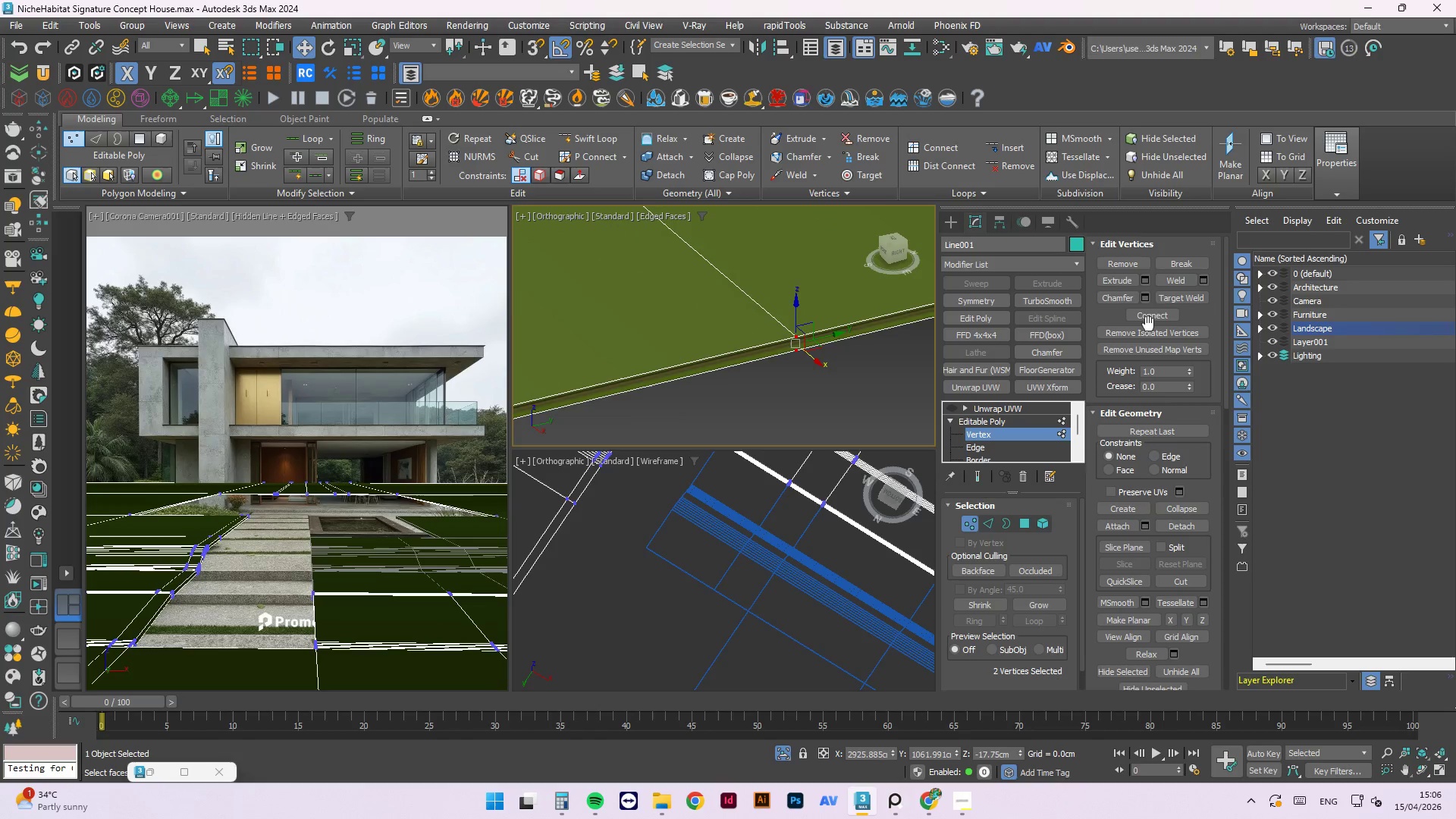 
left_click([1153, 319])
 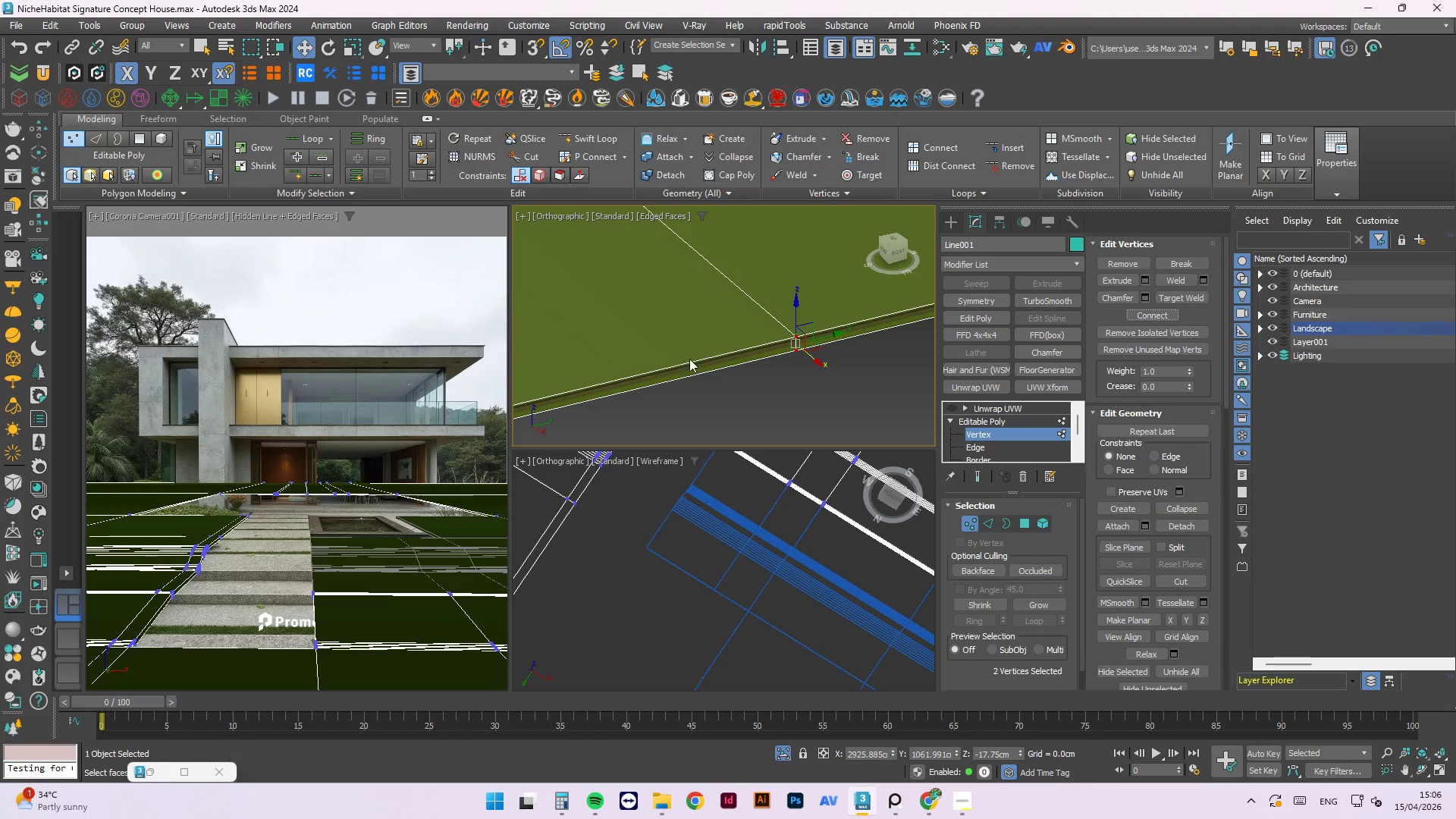 
scroll: coordinate [1002, 439], scroll_direction: down, amount: 6.0
 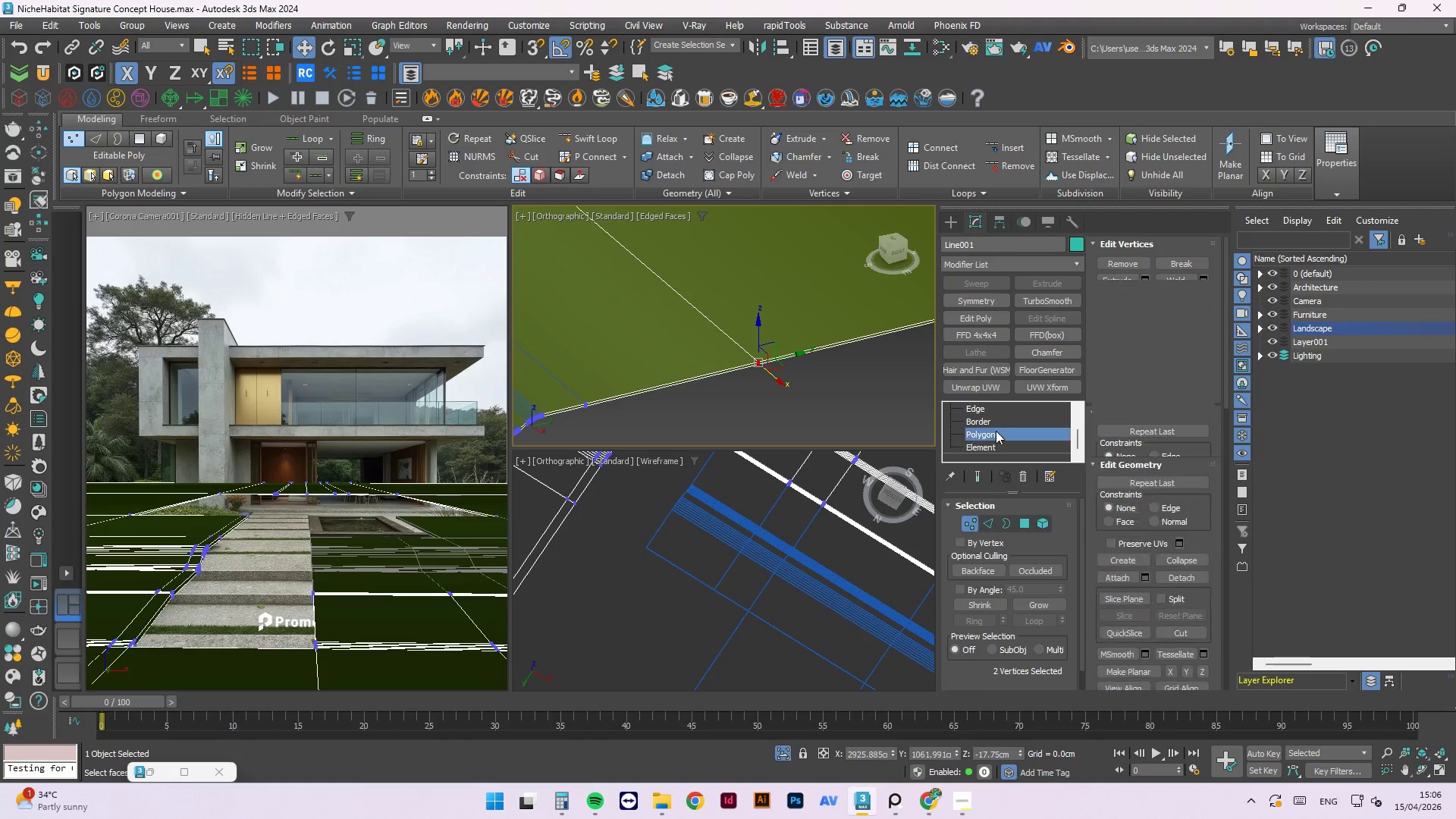 
scroll: coordinate [780, 357], scroll_direction: up, amount: 5.0
 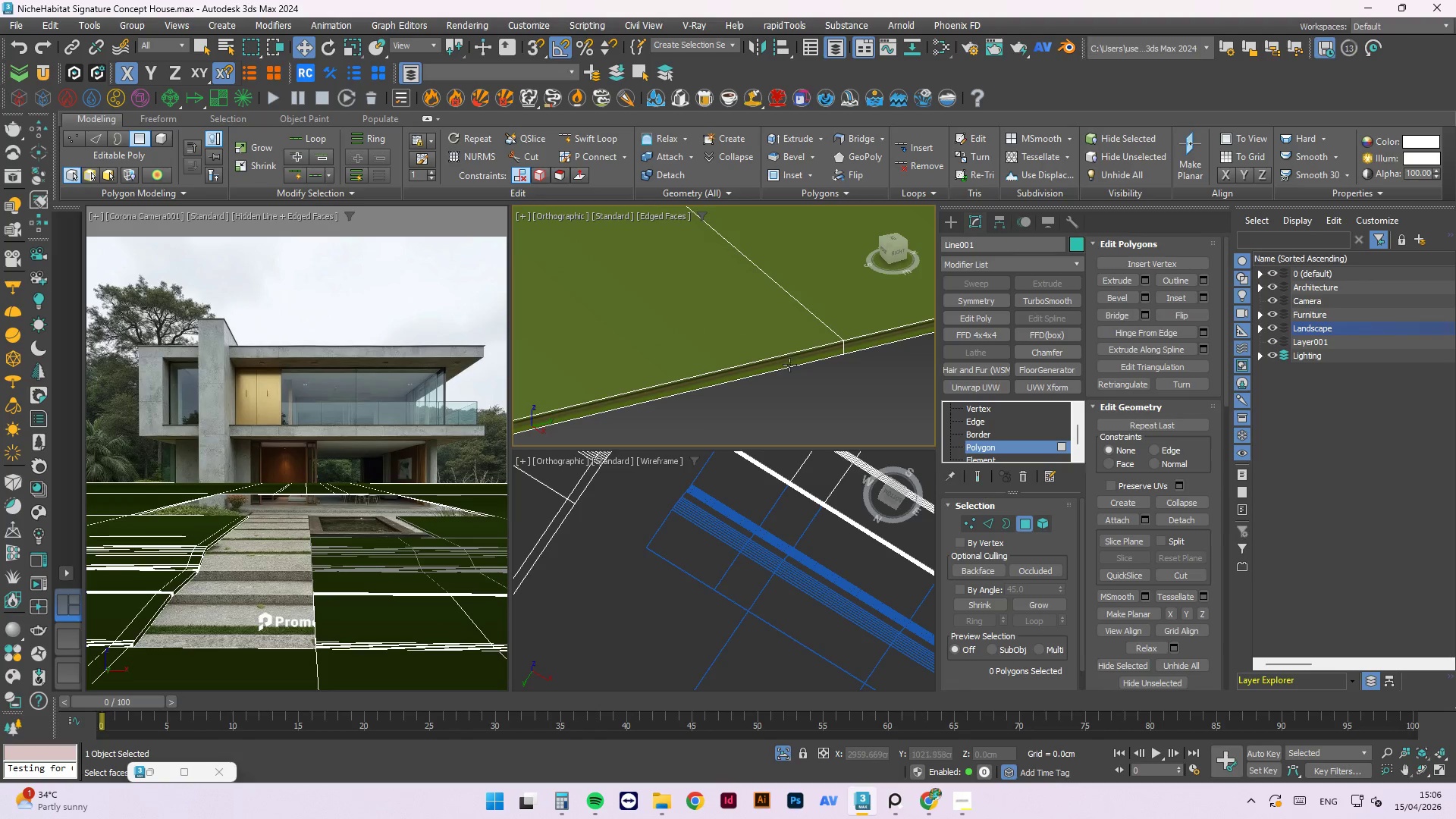 
left_click([790, 365])
 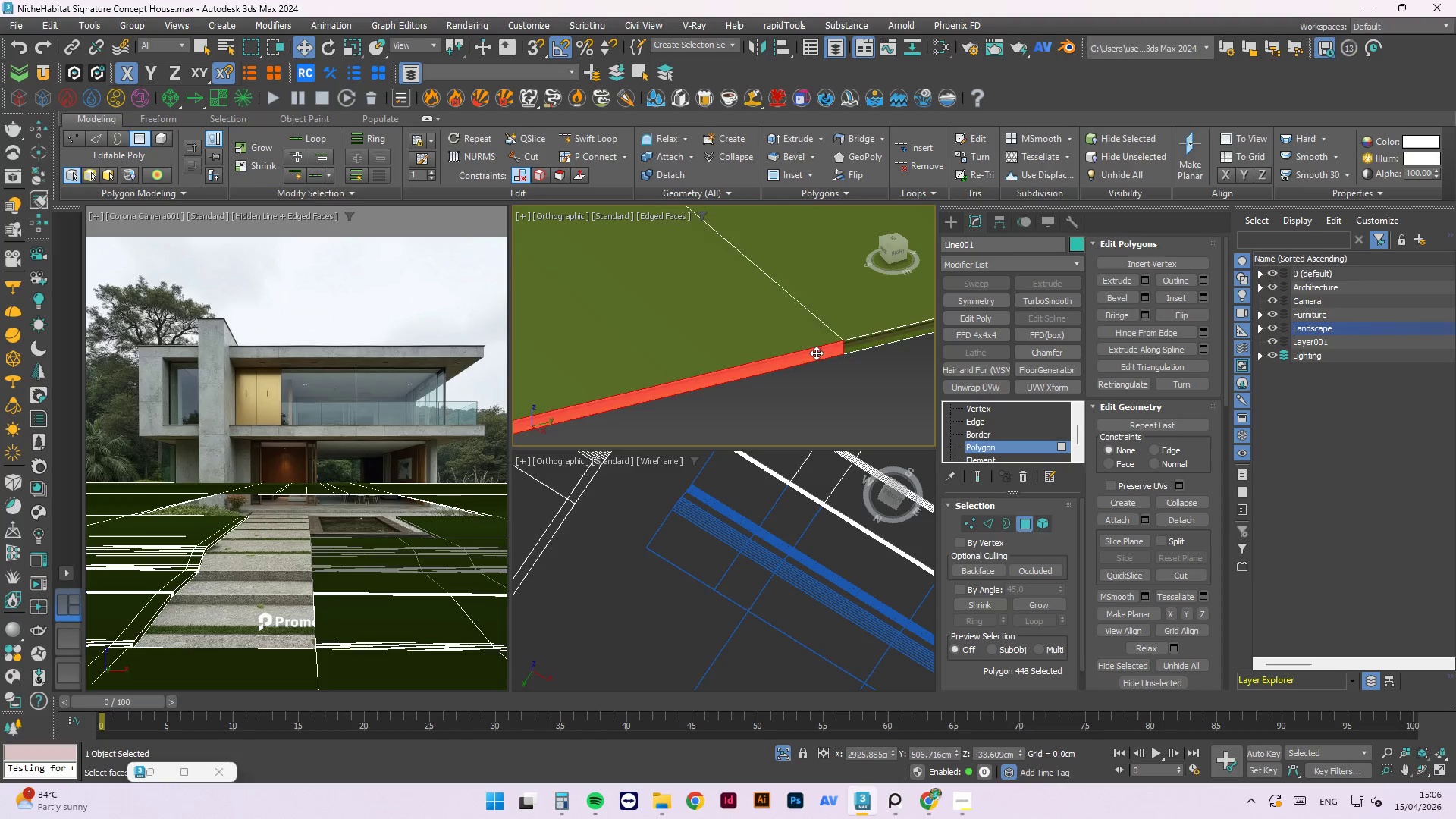 
scroll: coordinate [823, 343], scroll_direction: down, amount: 8.0
 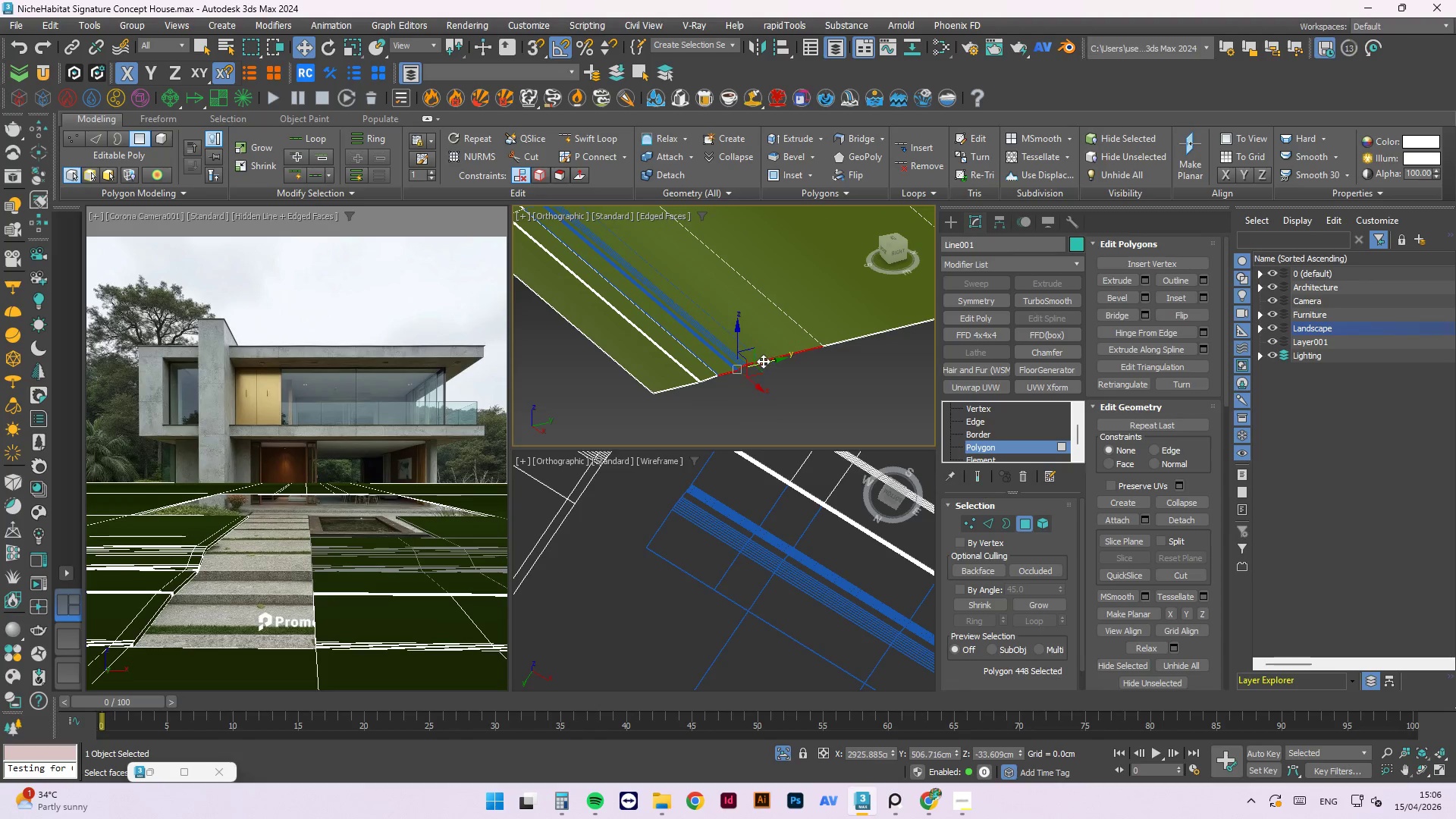 
scroll: coordinate [763, 362], scroll_direction: up, amount: 3.0
 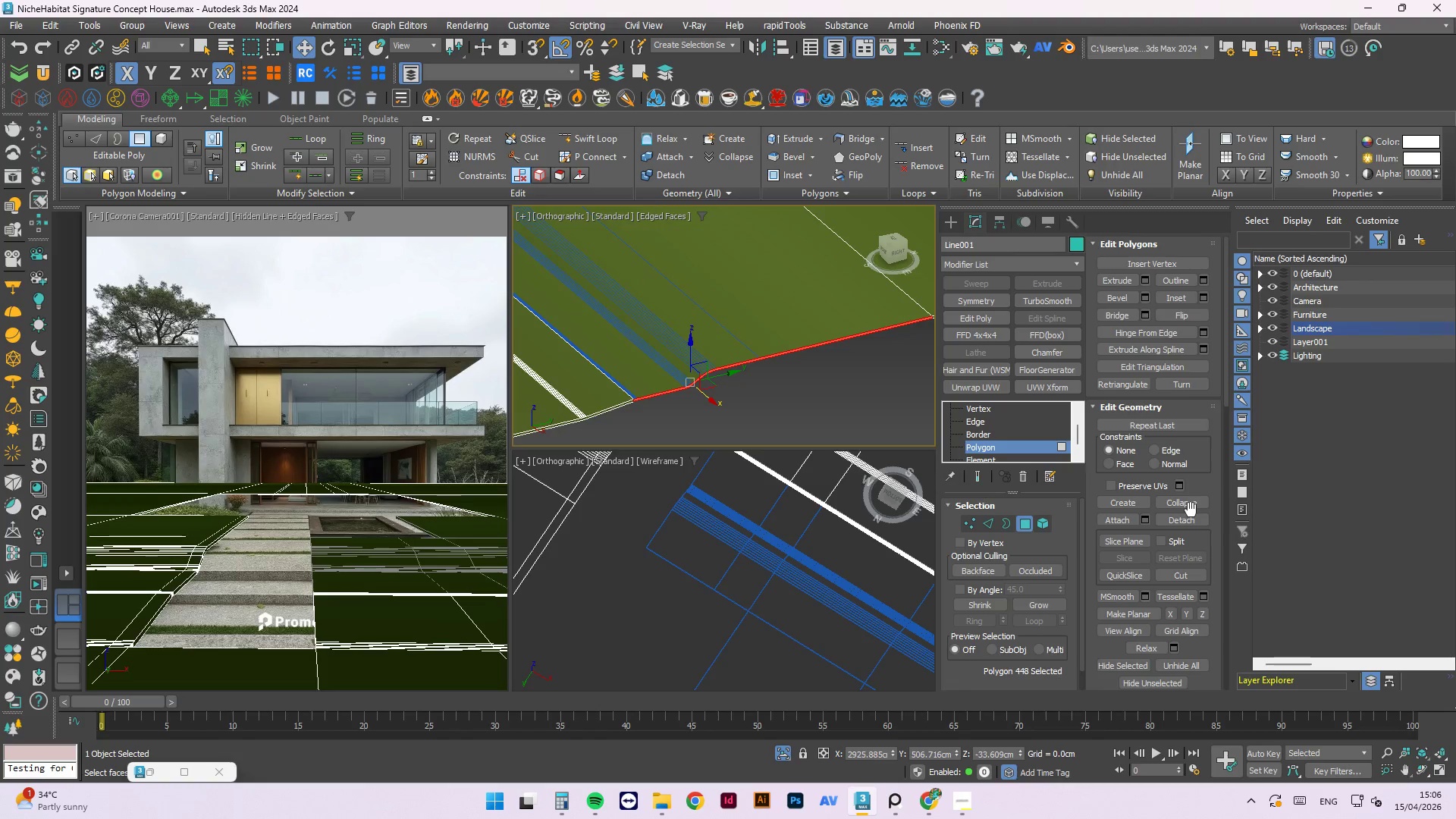 
left_click([1191, 519])
 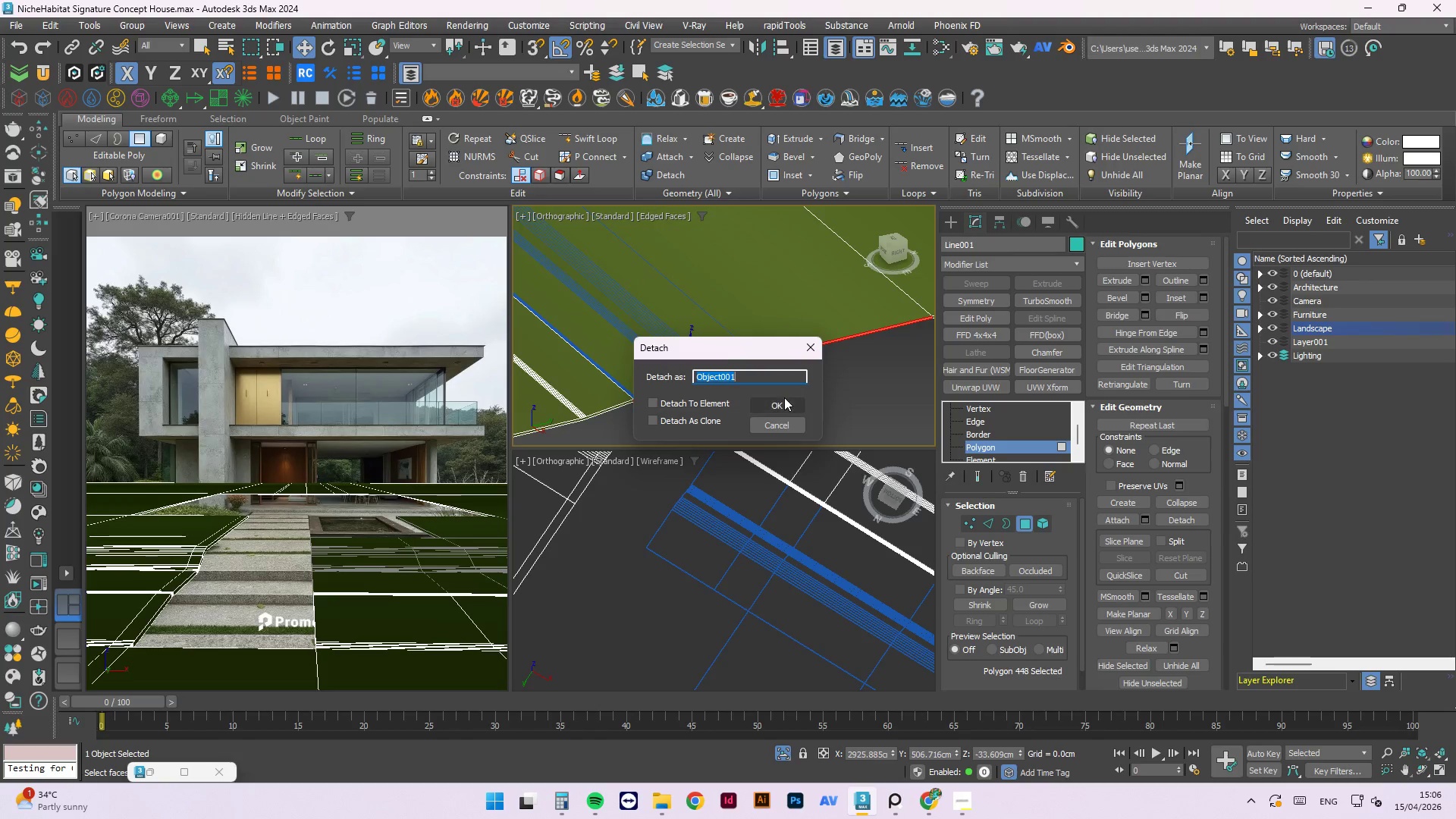 
left_click([784, 400])
 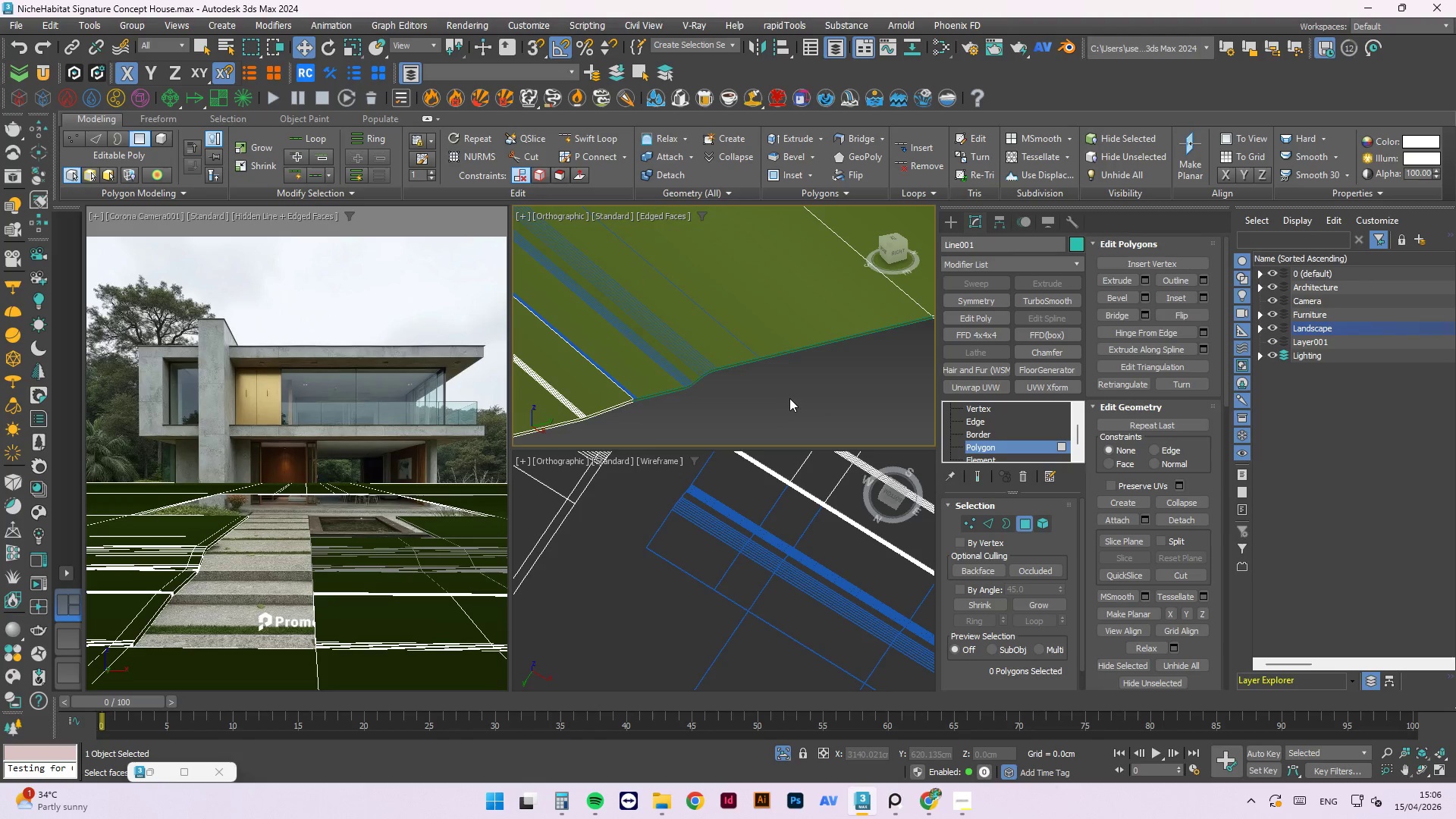 
right_click([789, 398])
 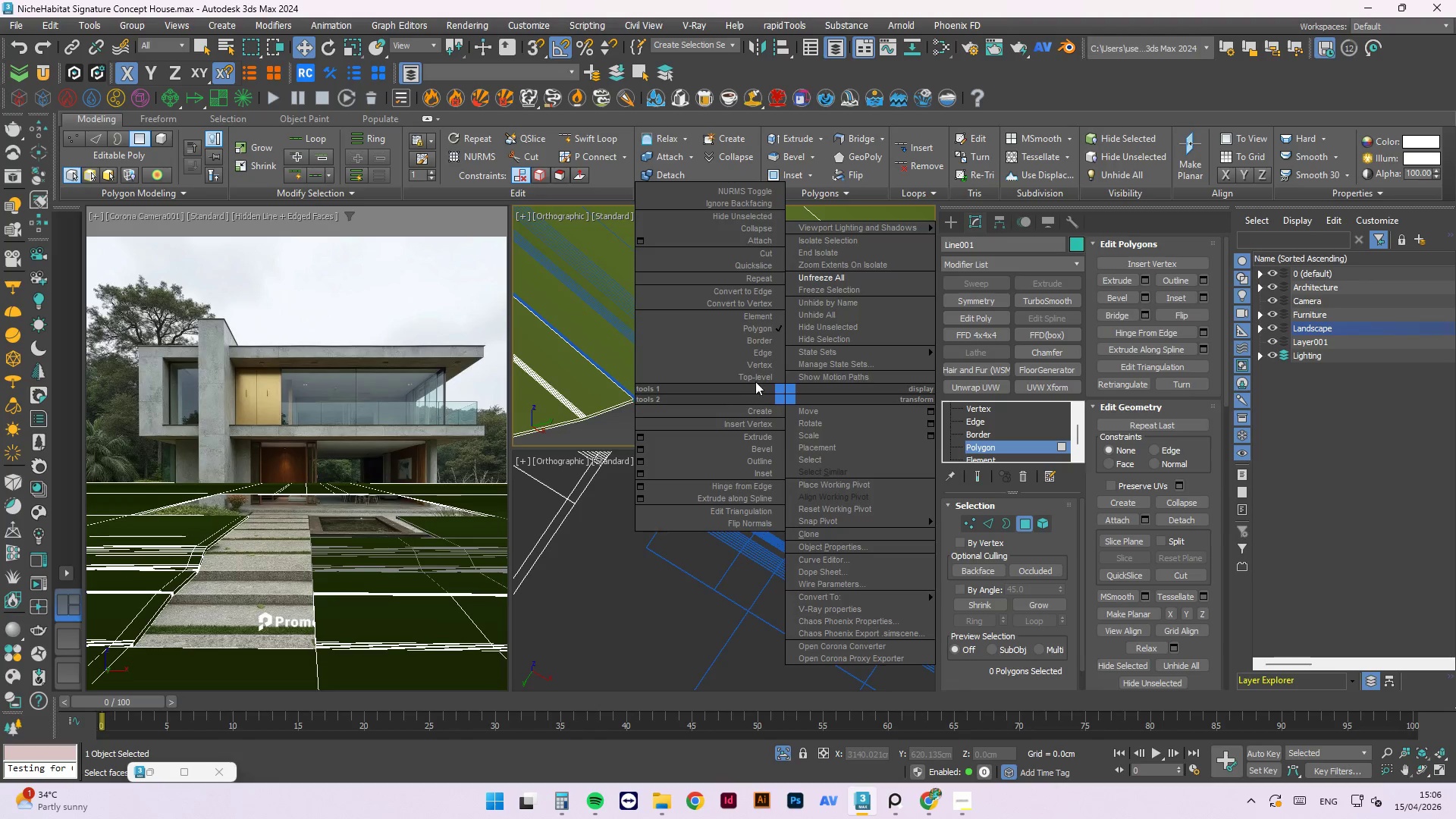 
left_click([758, 380])
 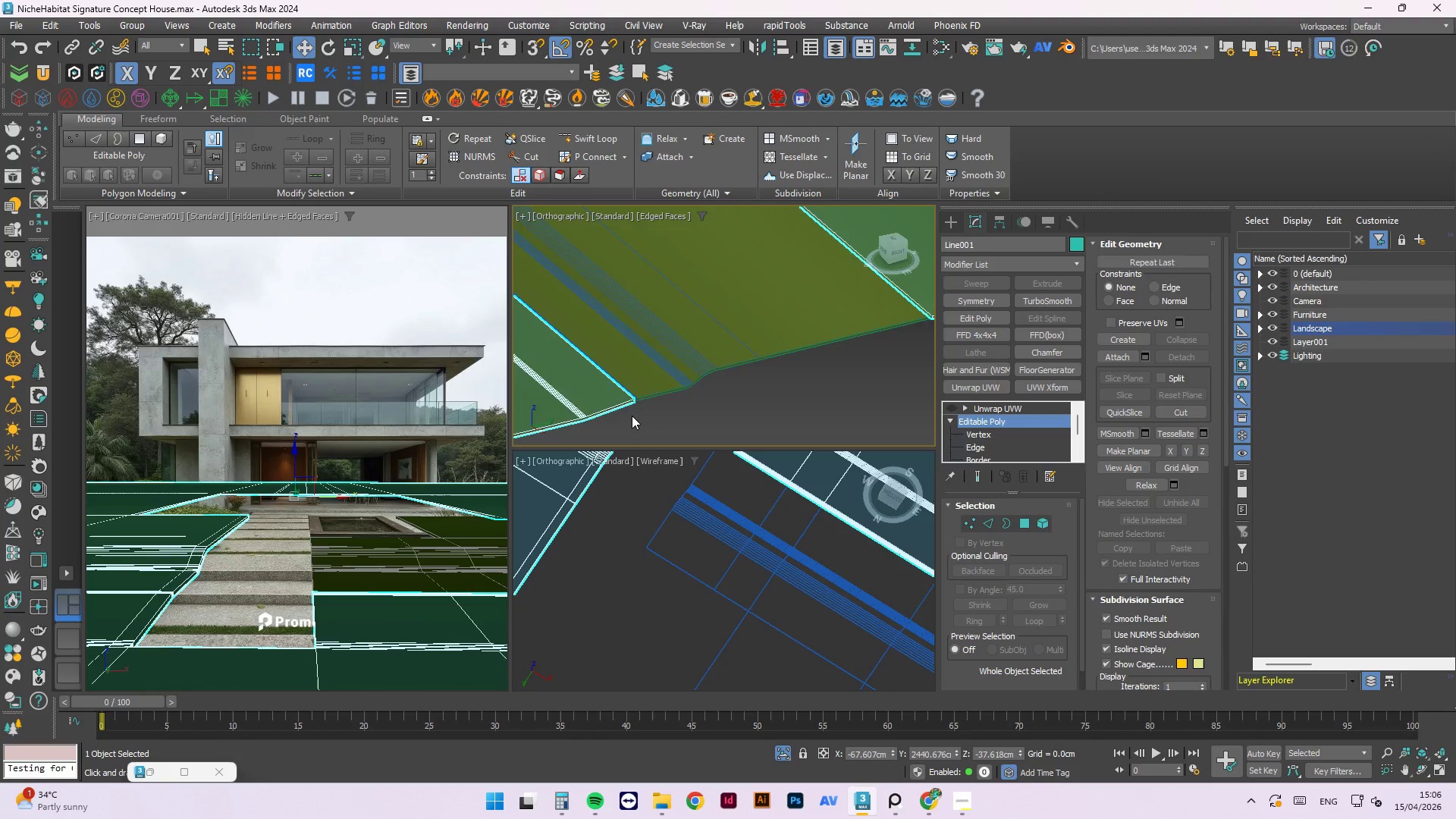 
left_click_drag(start_coordinate=[701, 413], to_coordinate=[649, 361])
 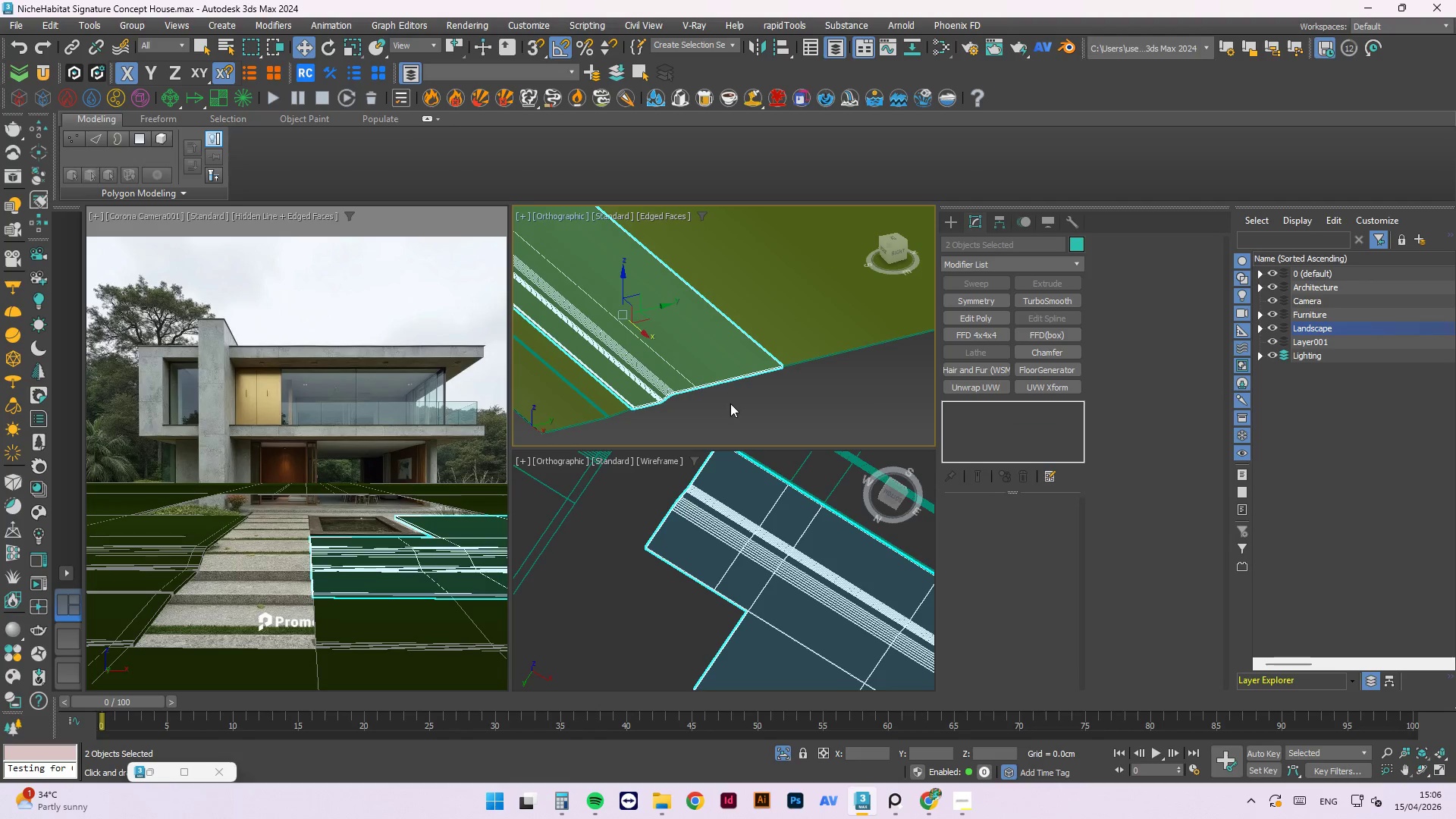 
scroll: coordinate [717, 401], scroll_direction: down, amount: 5.0
 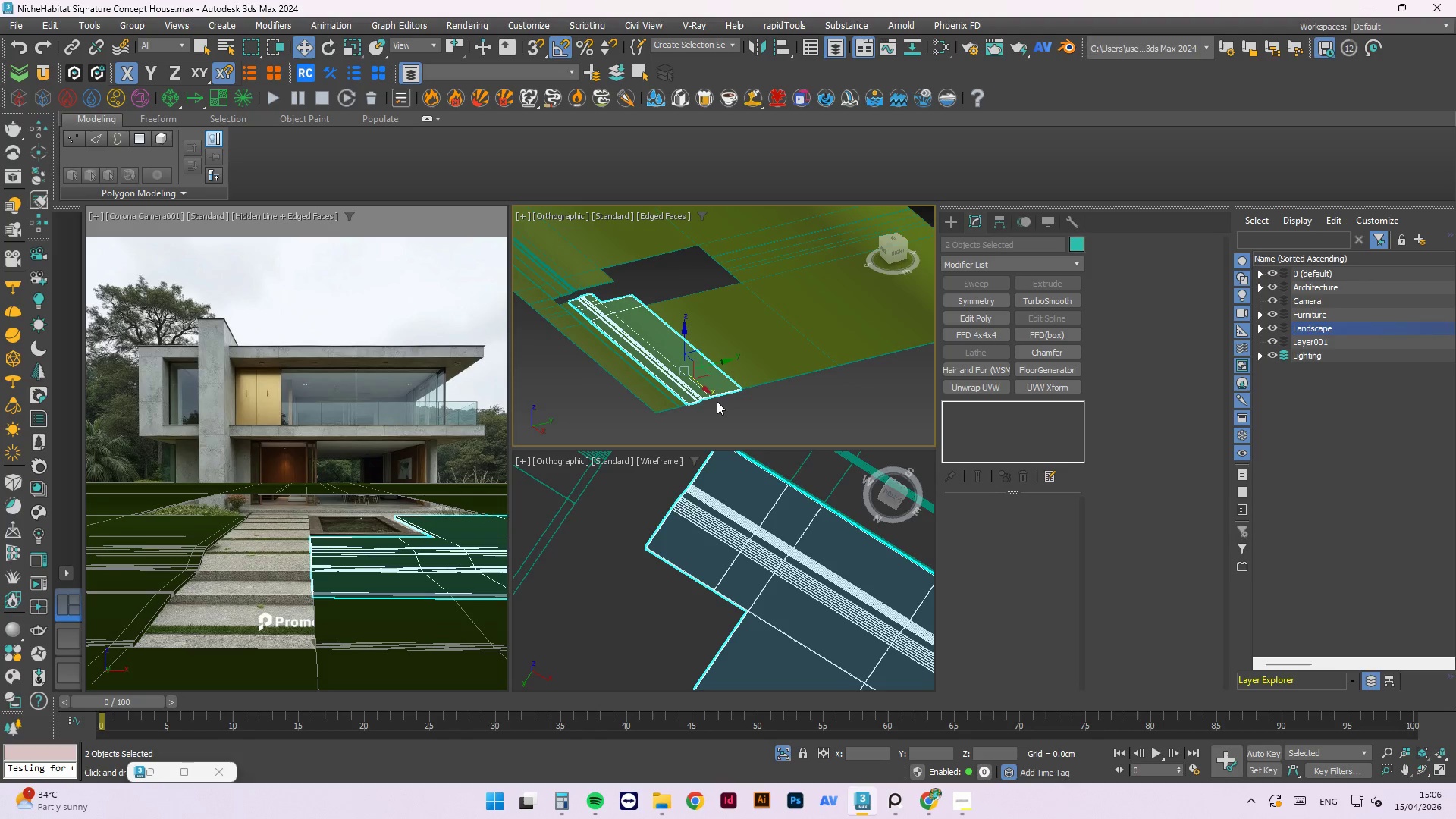 
key(Alt+Q)
 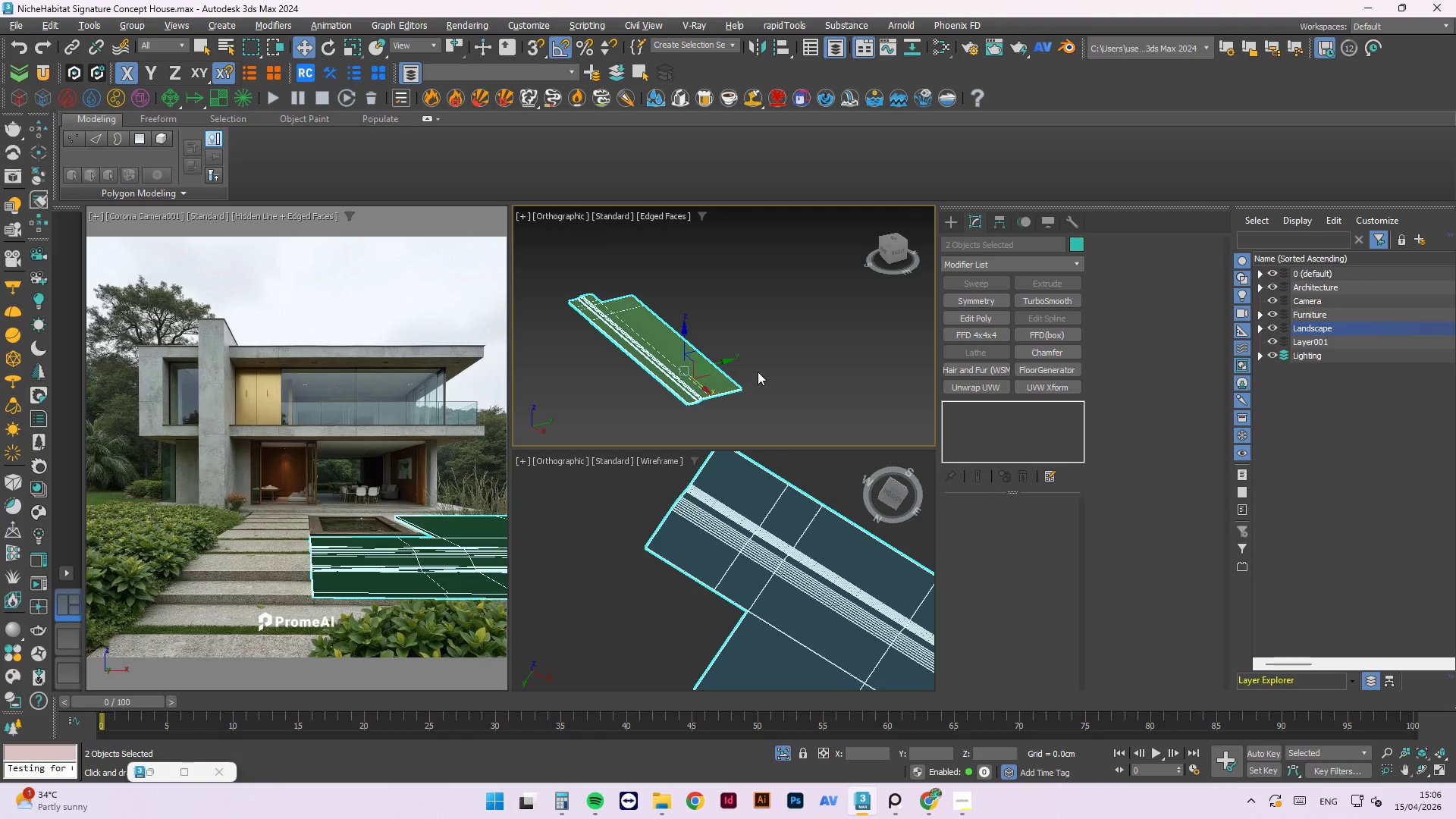 
left_click([774, 387])
 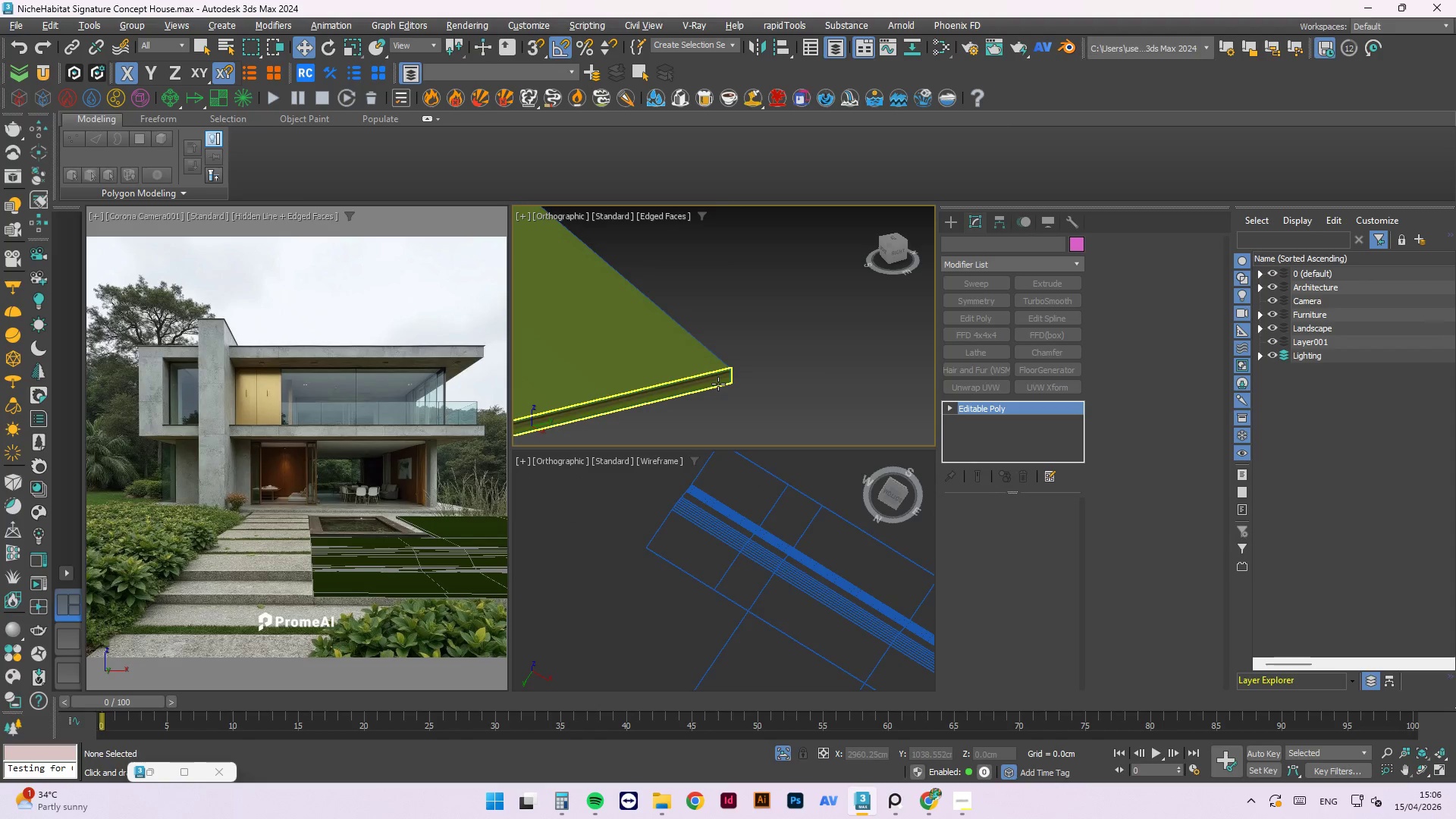 
scroll: coordinate [774, 388], scroll_direction: up, amount: 10.0
 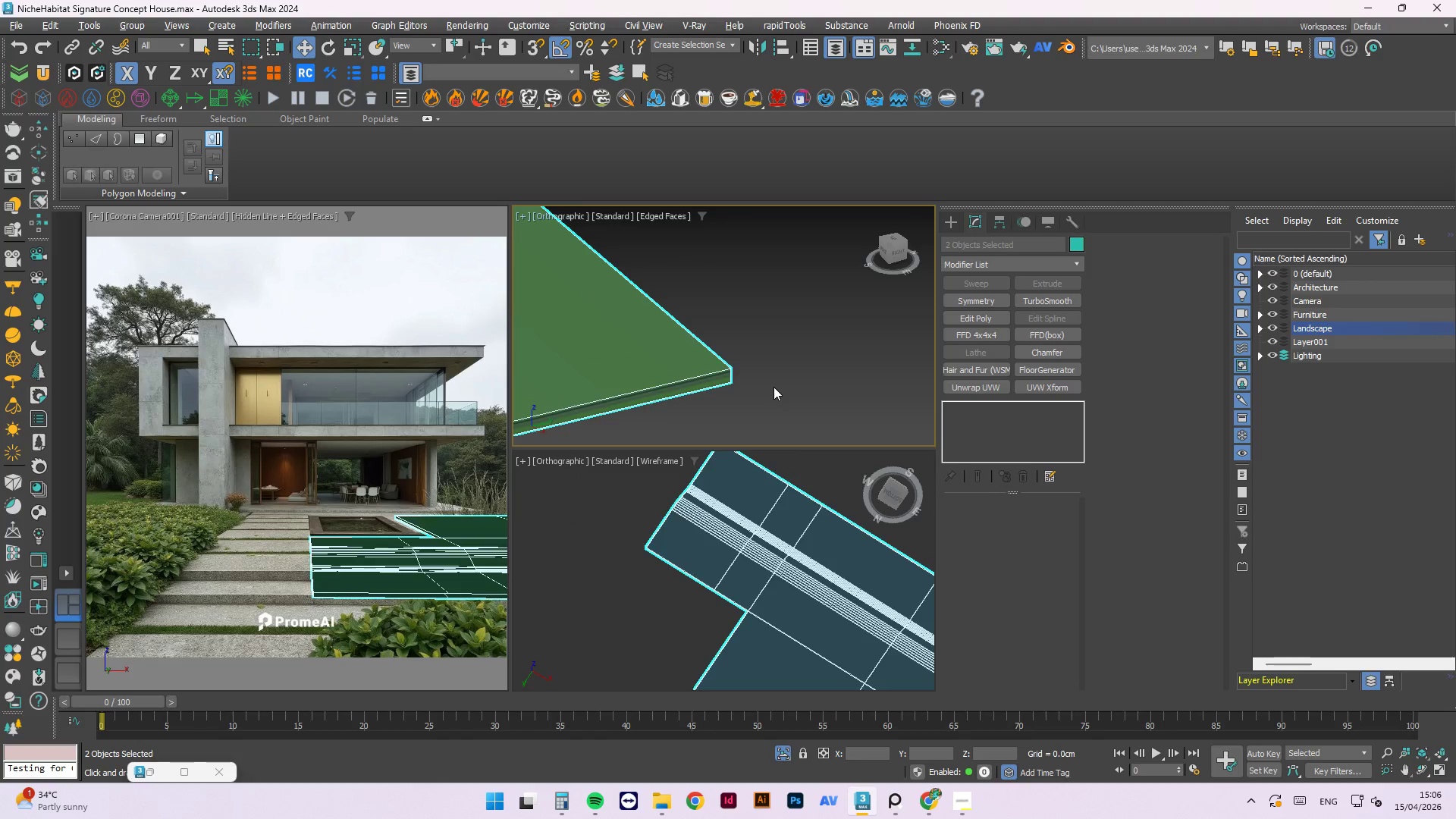 
double_click([681, 359])
 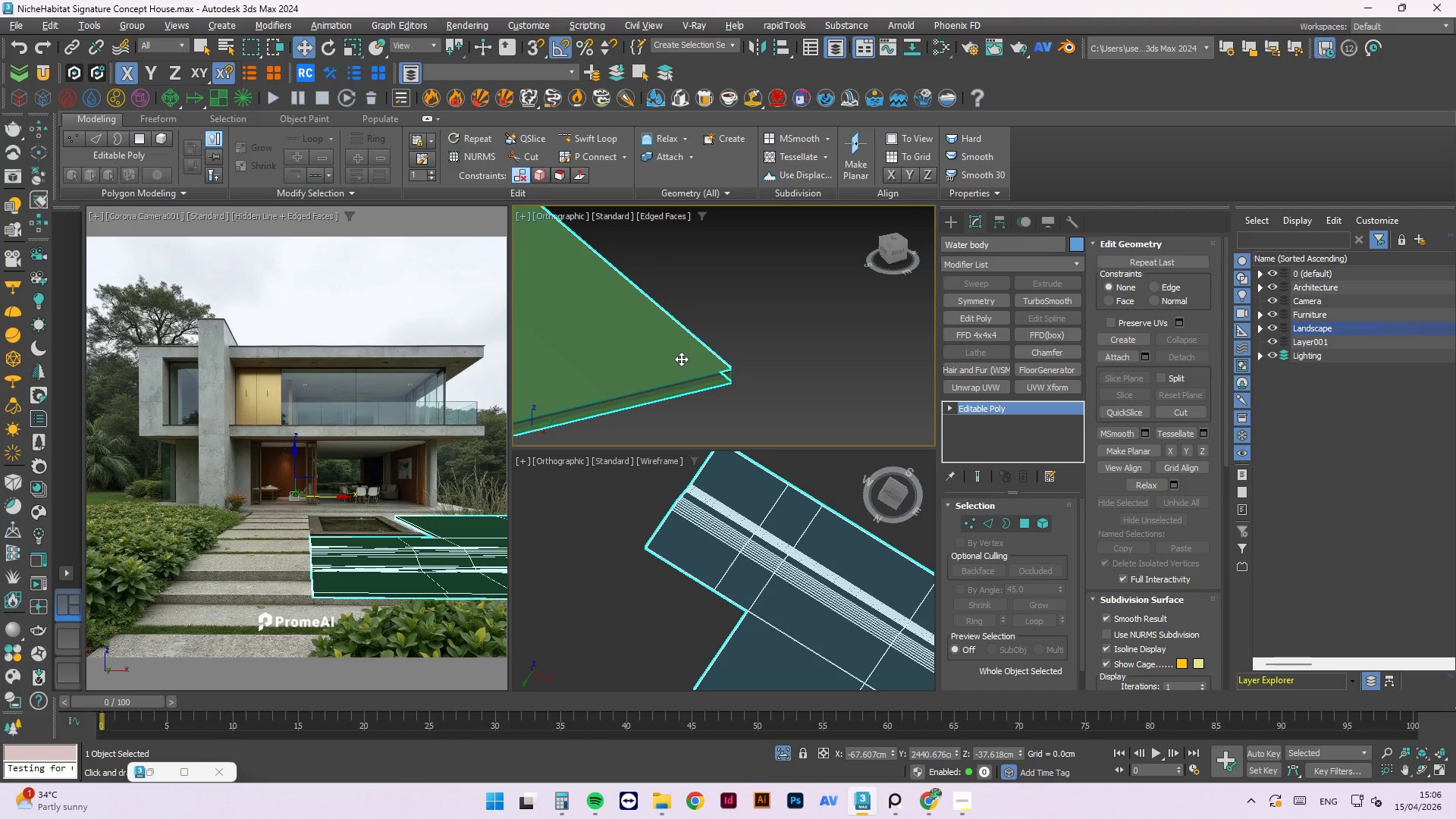 
key(5)
 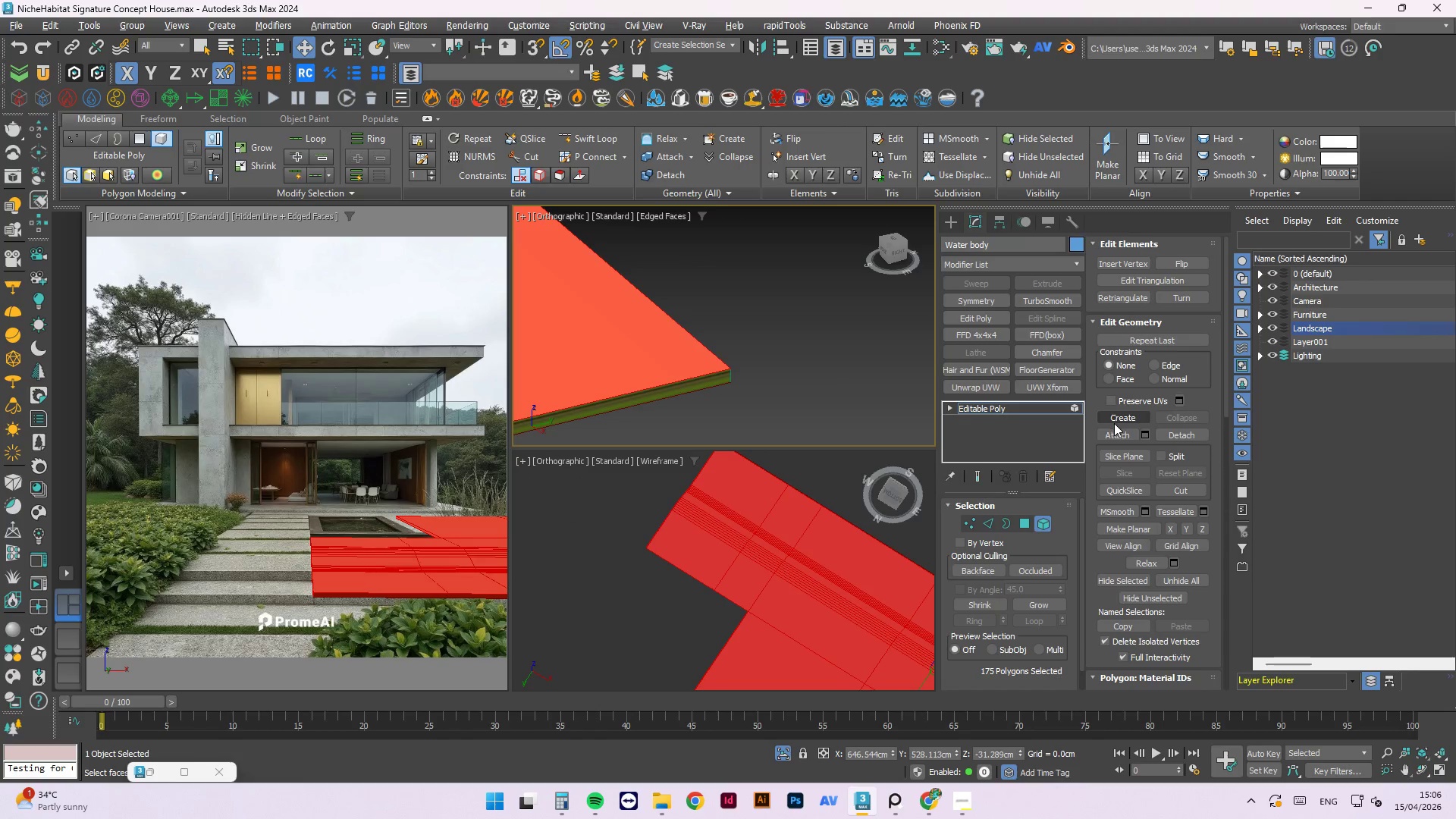 
left_click([1116, 432])
 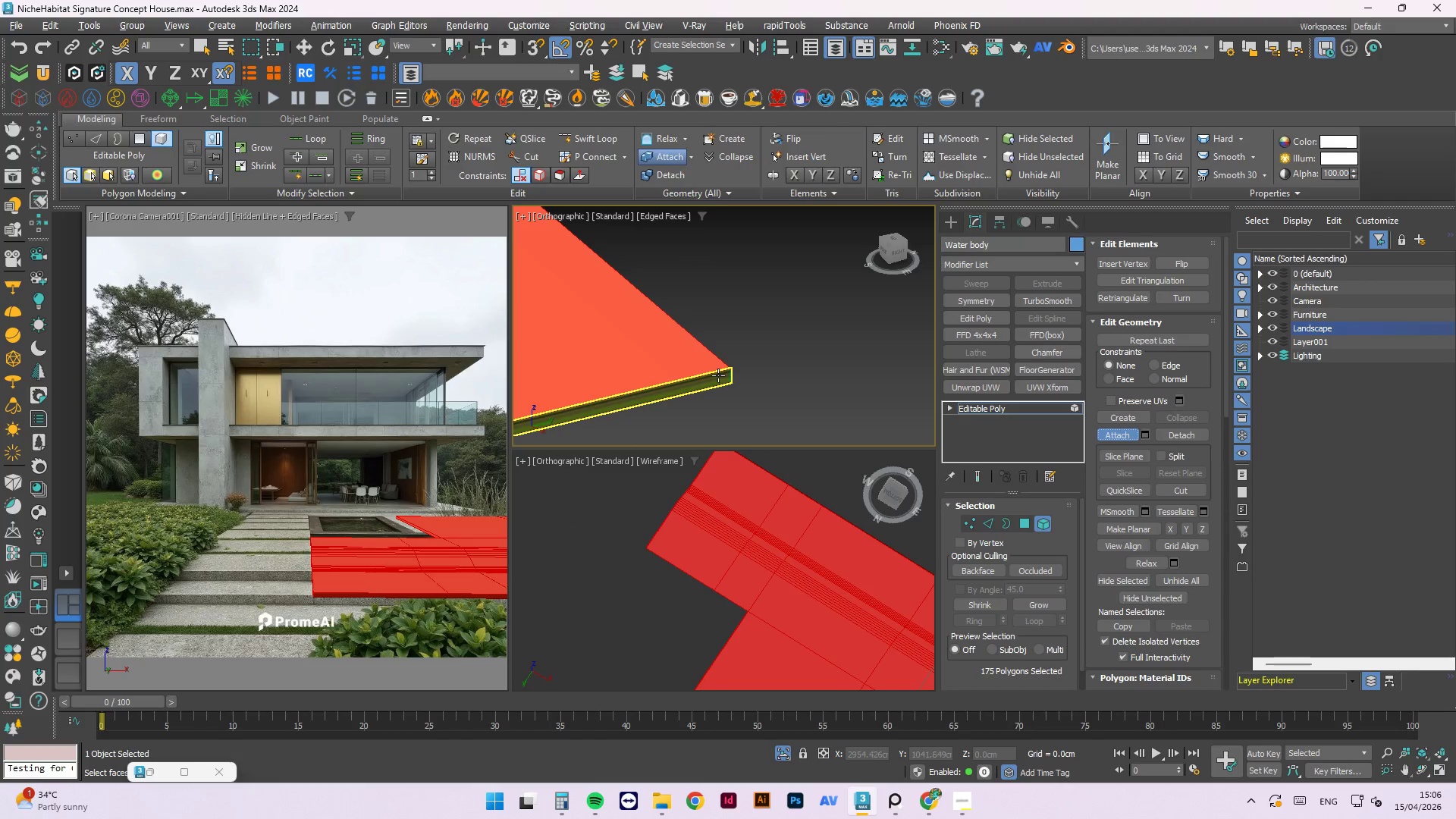 
left_click([718, 375])
 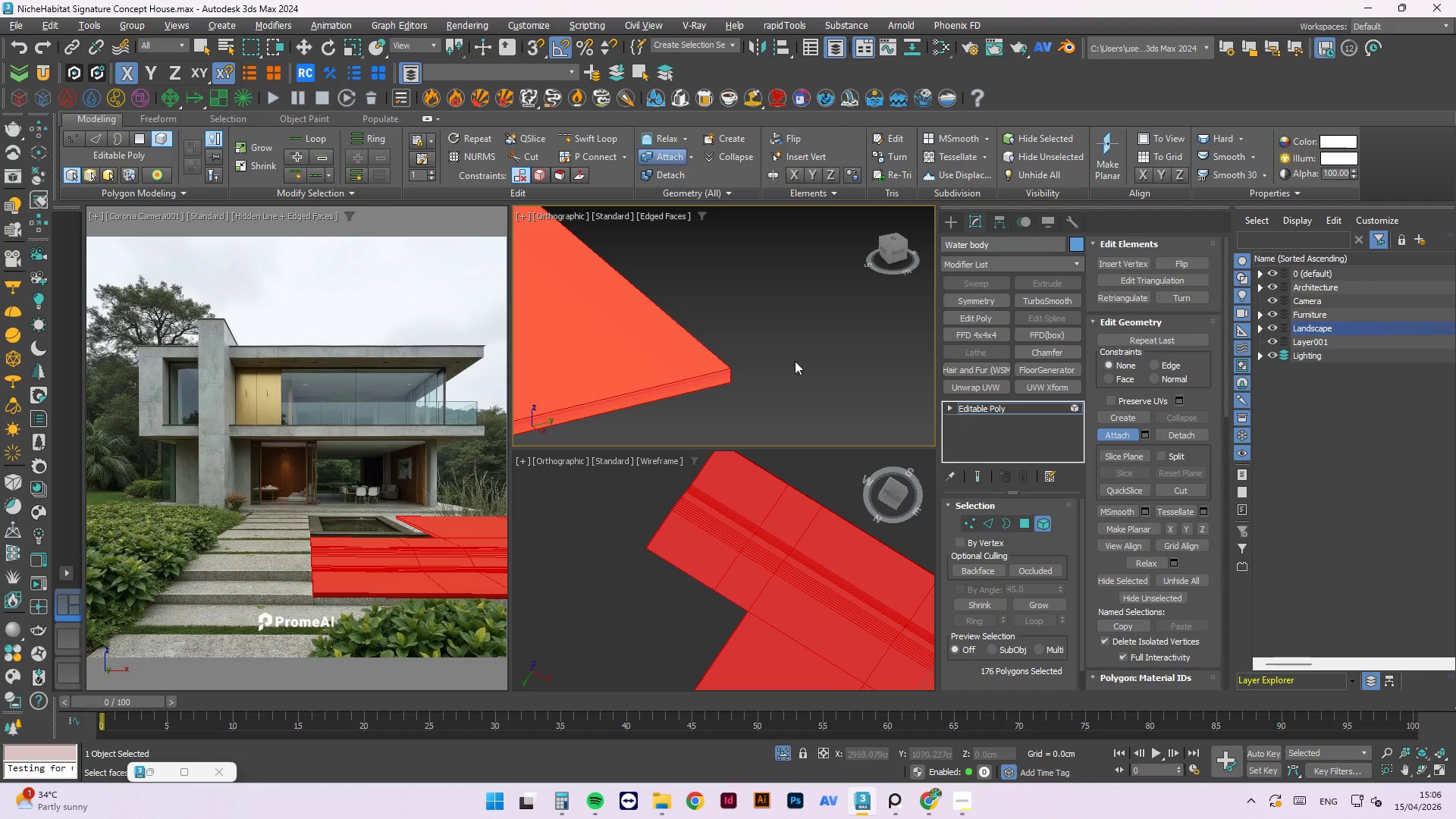 
left_click([808, 356])
 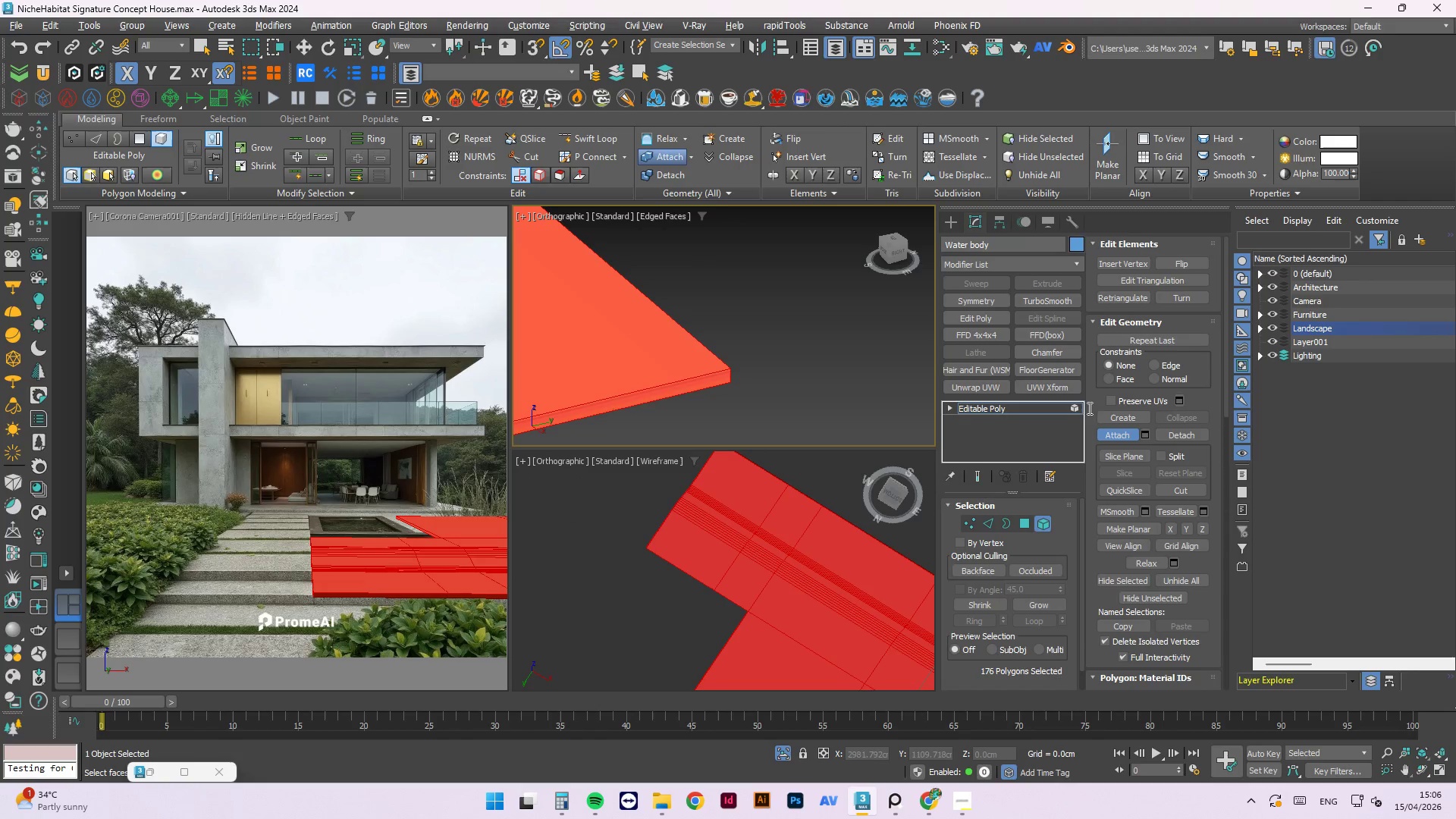 
left_click([1076, 410])
 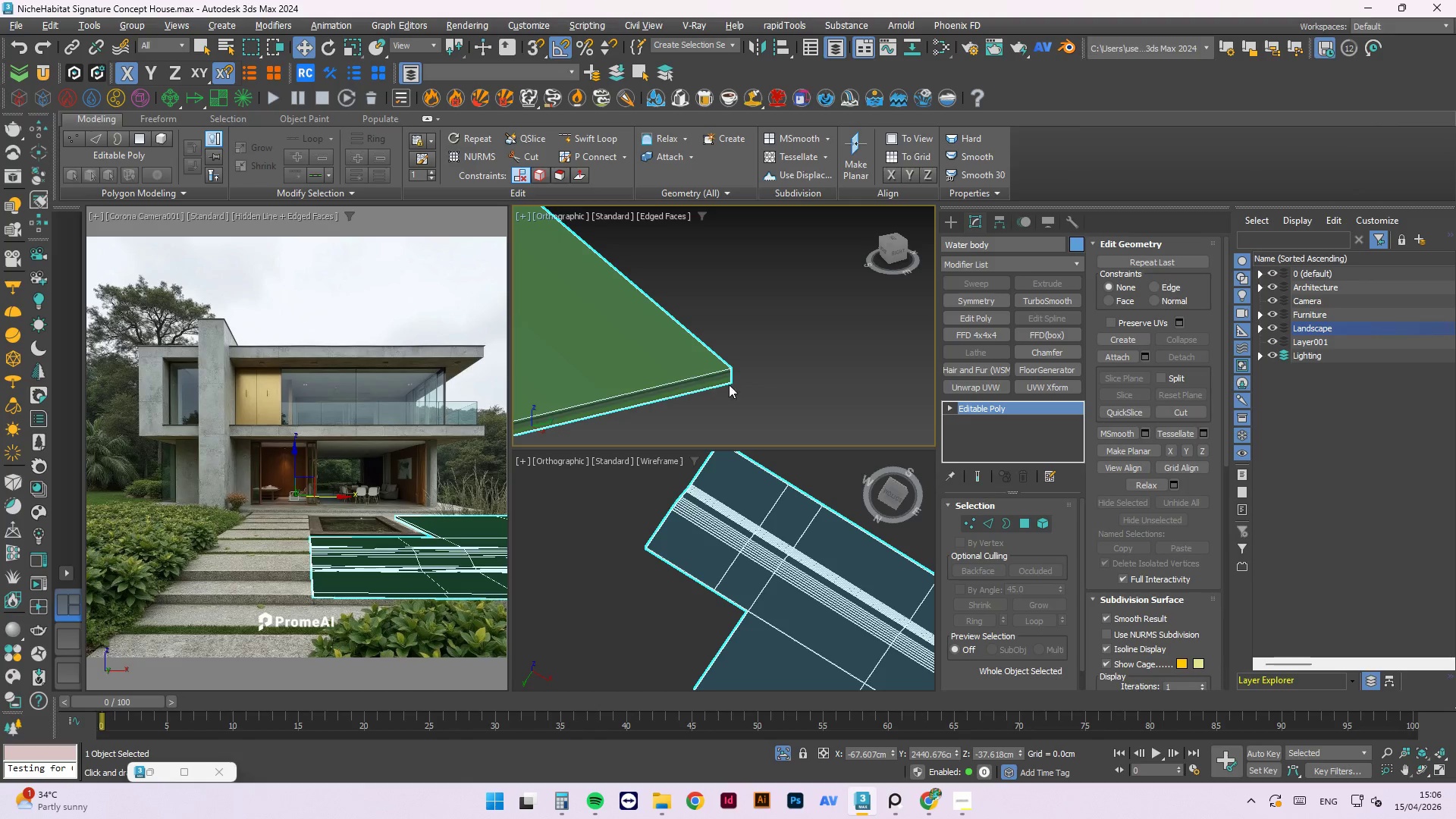 
scroll: coordinate [821, 371], scroll_direction: down, amount: 10.0
 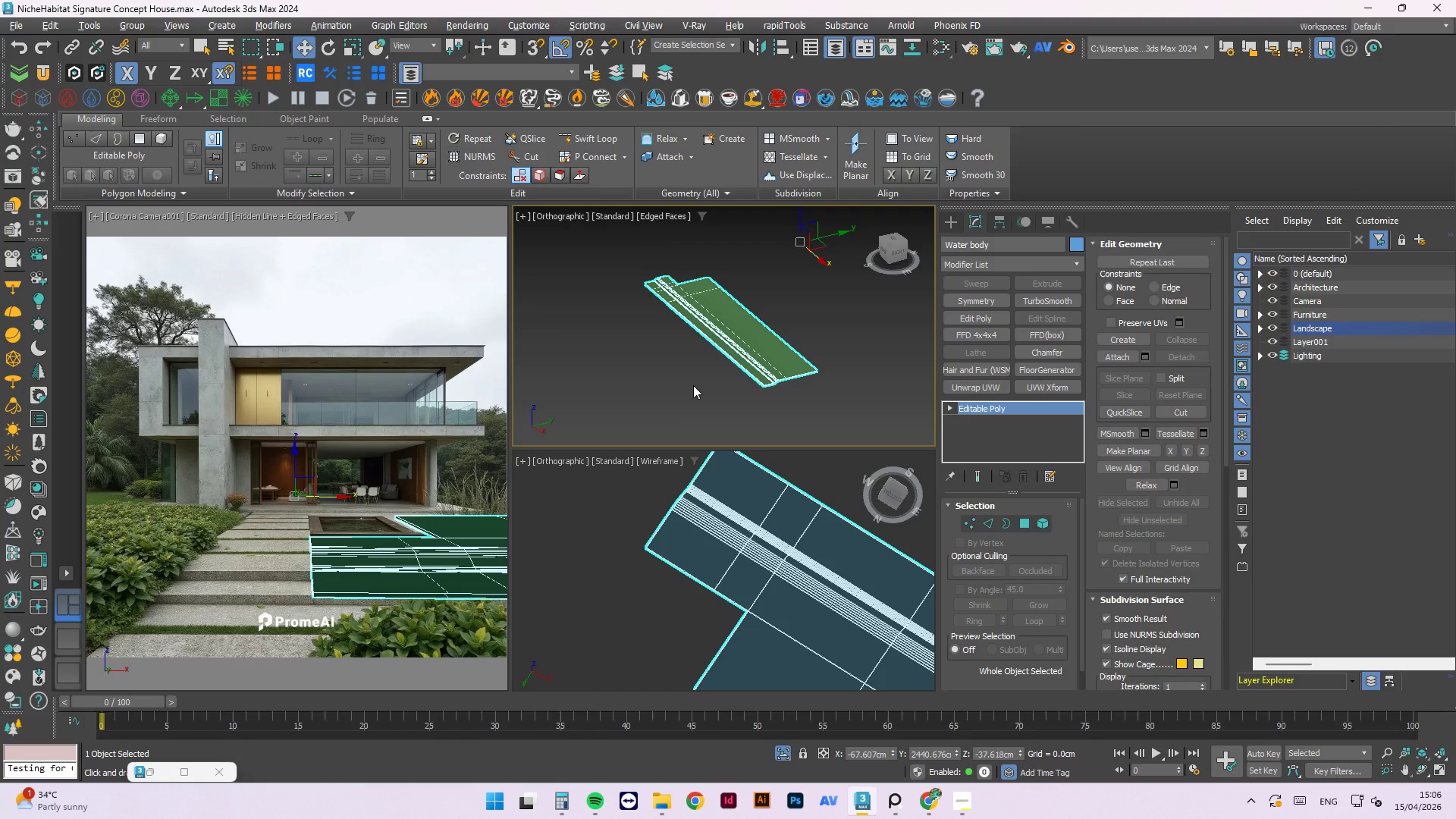 
key(M)
 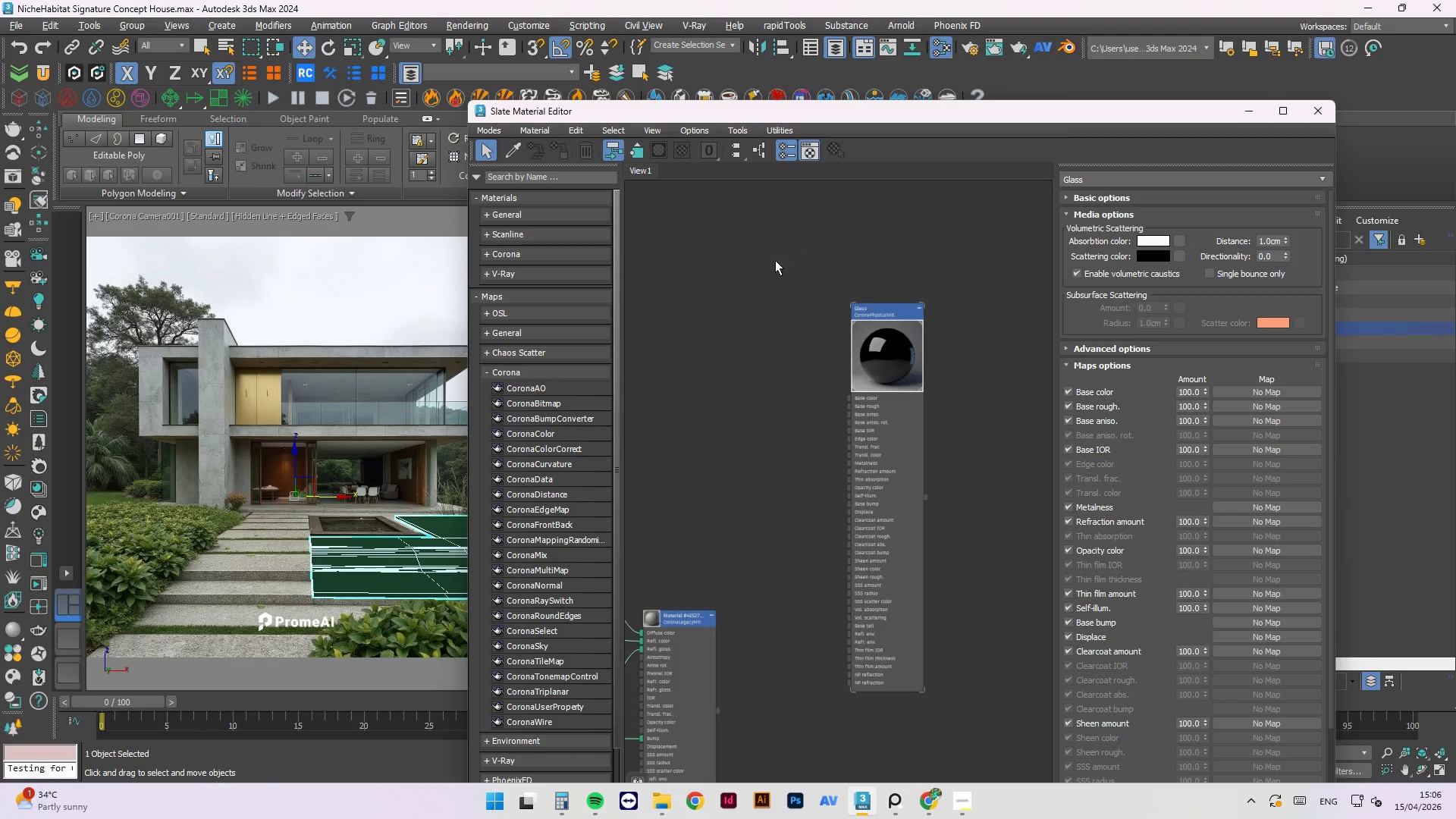 
right_click([727, 262])
 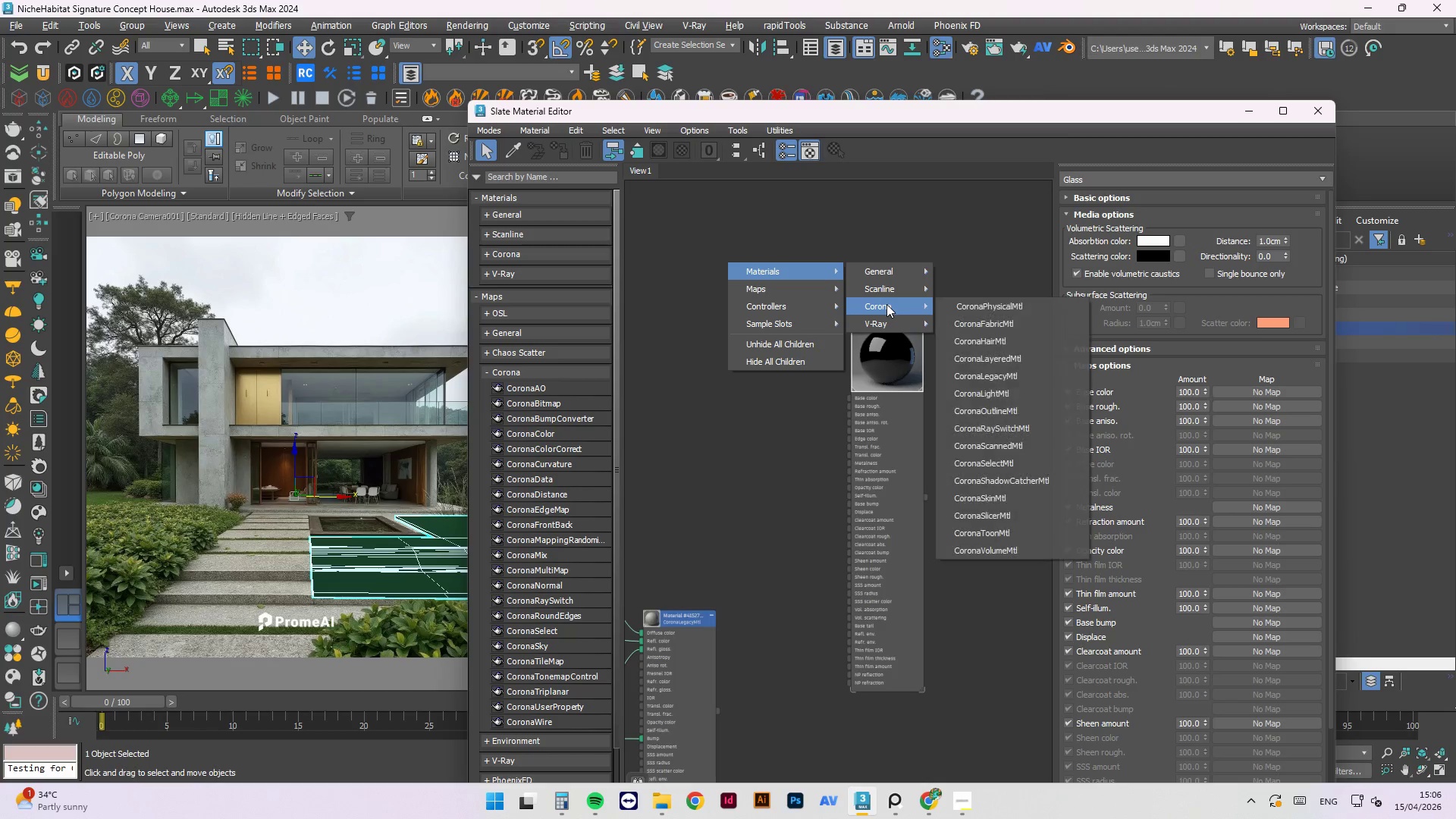 
left_click([968, 309])
 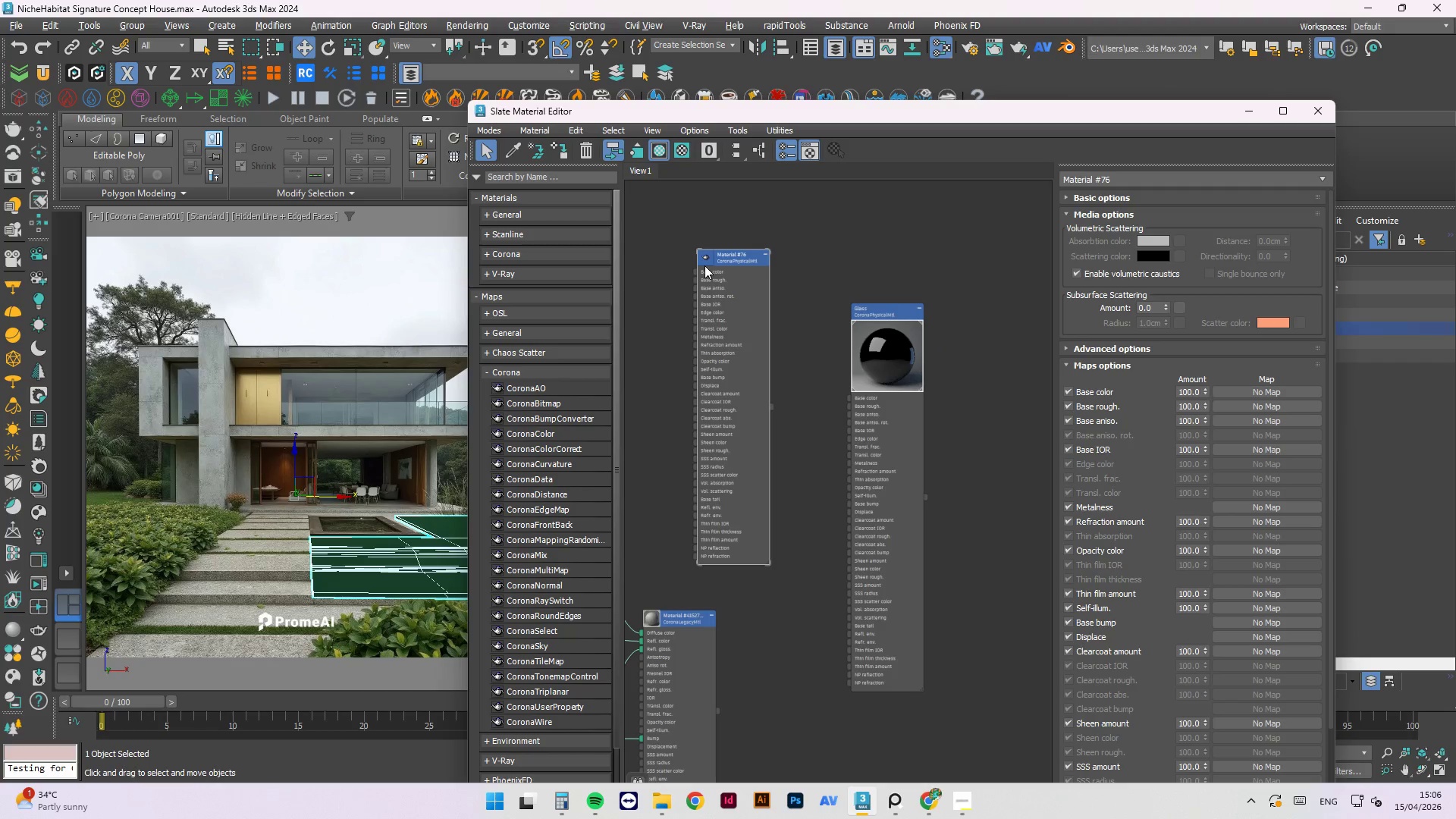 
double_click([704, 262])
 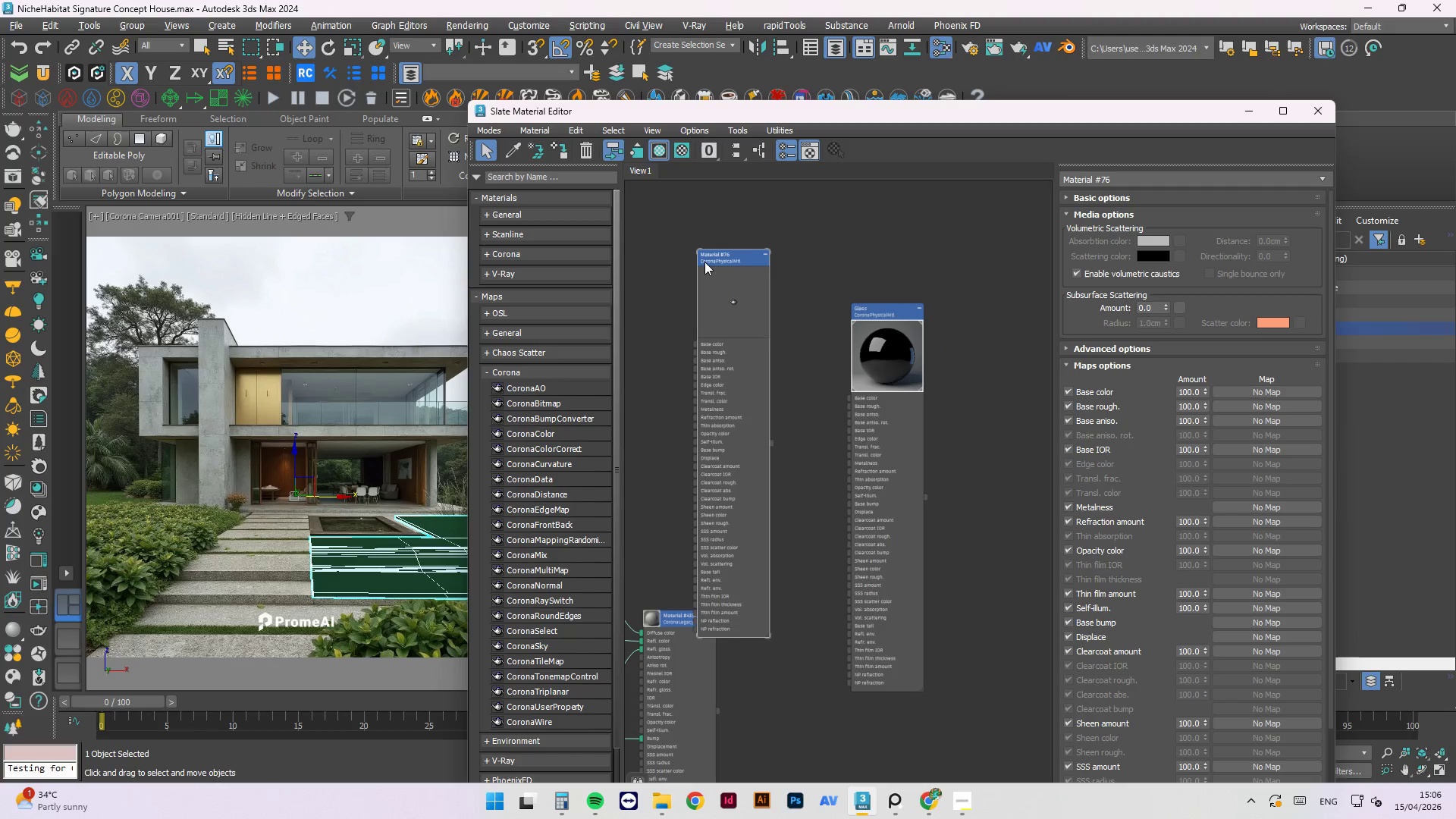 
triple_click([704, 262])
 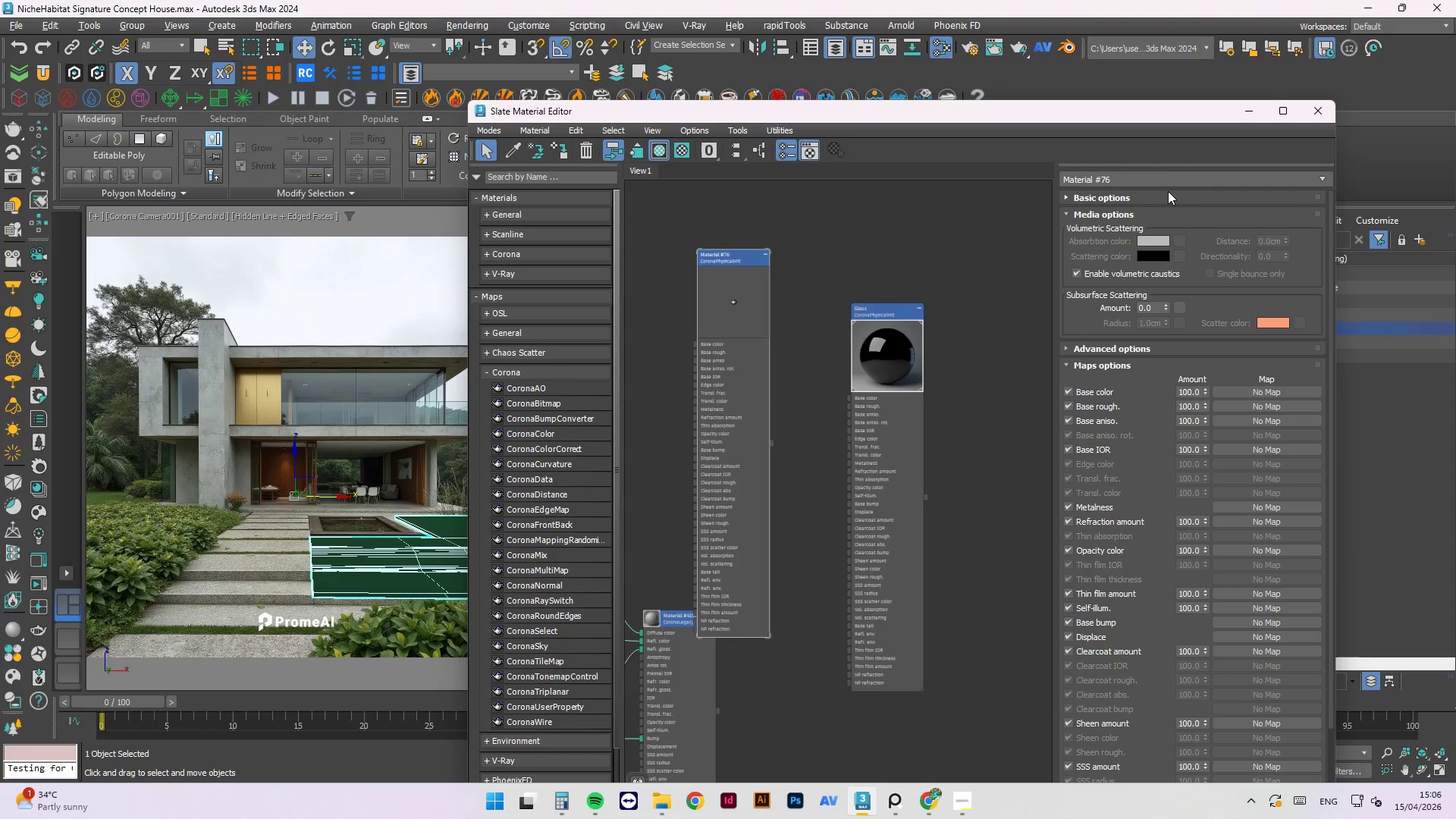 
left_click_drag(start_coordinate=[1156, 178], to_coordinate=[871, 189])
 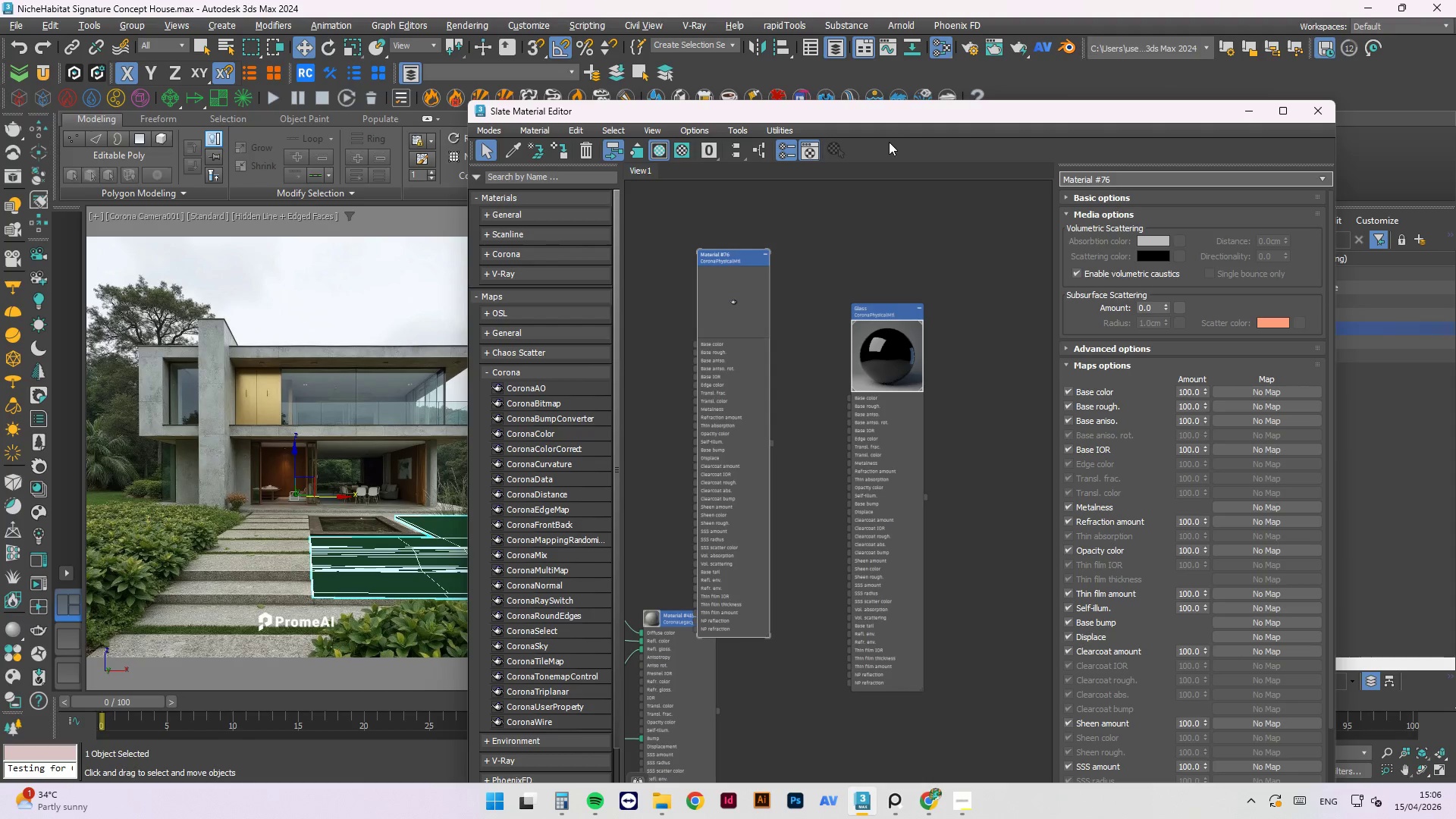 
type(Was)
key(Backspace)
 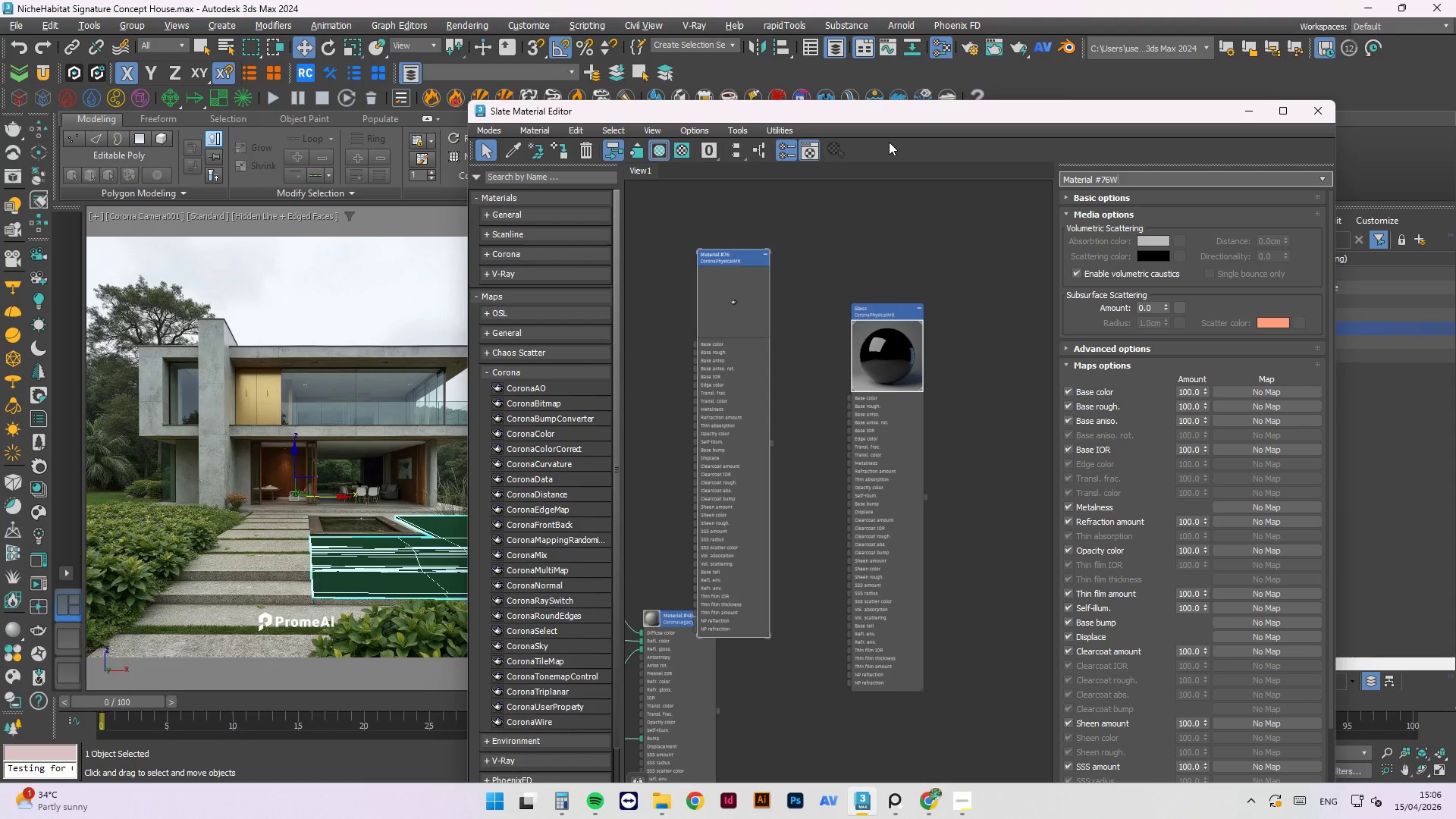 
hold_key(key=Backspace, duration=0.33)
 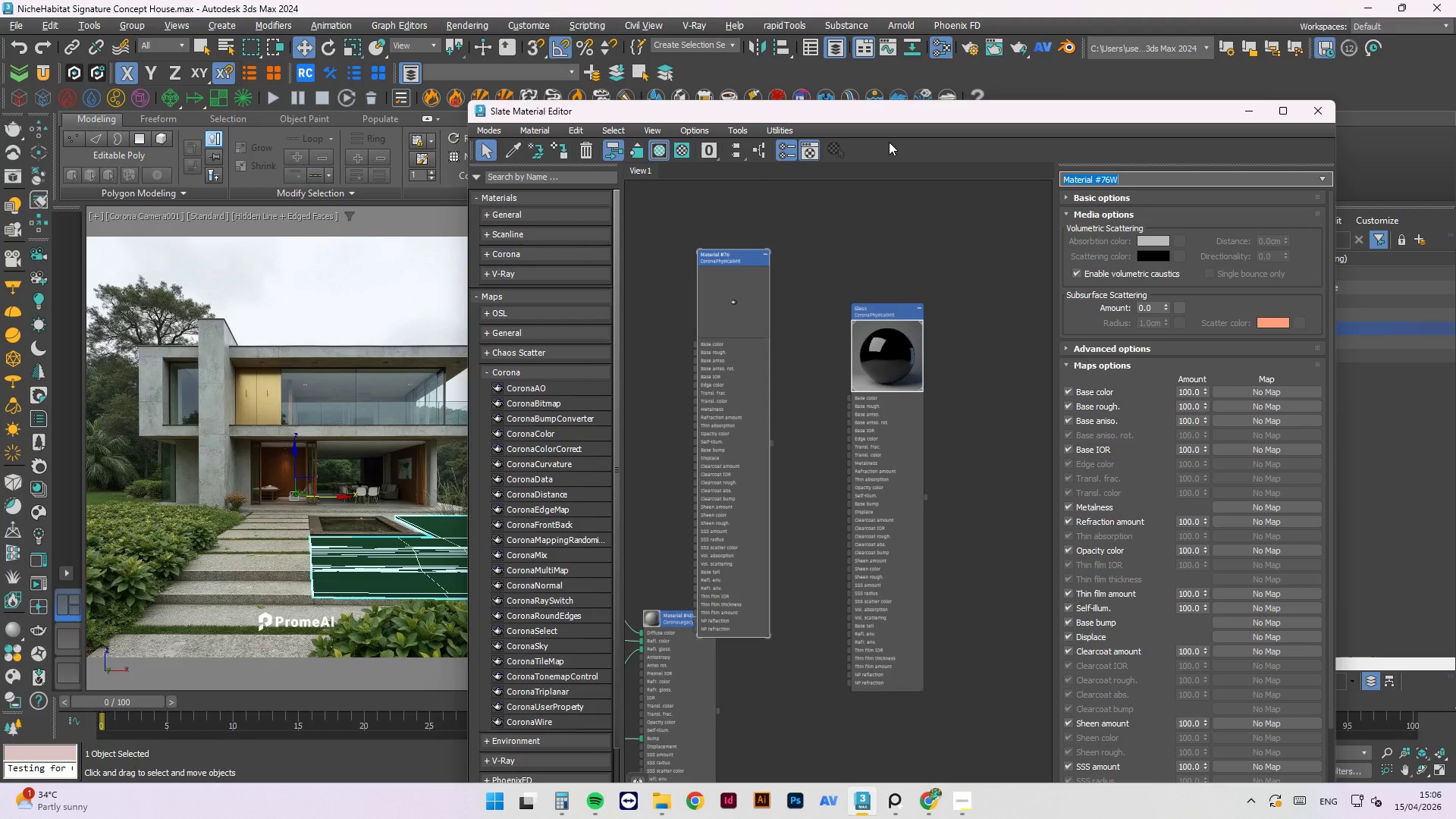 
key(Control+A)
 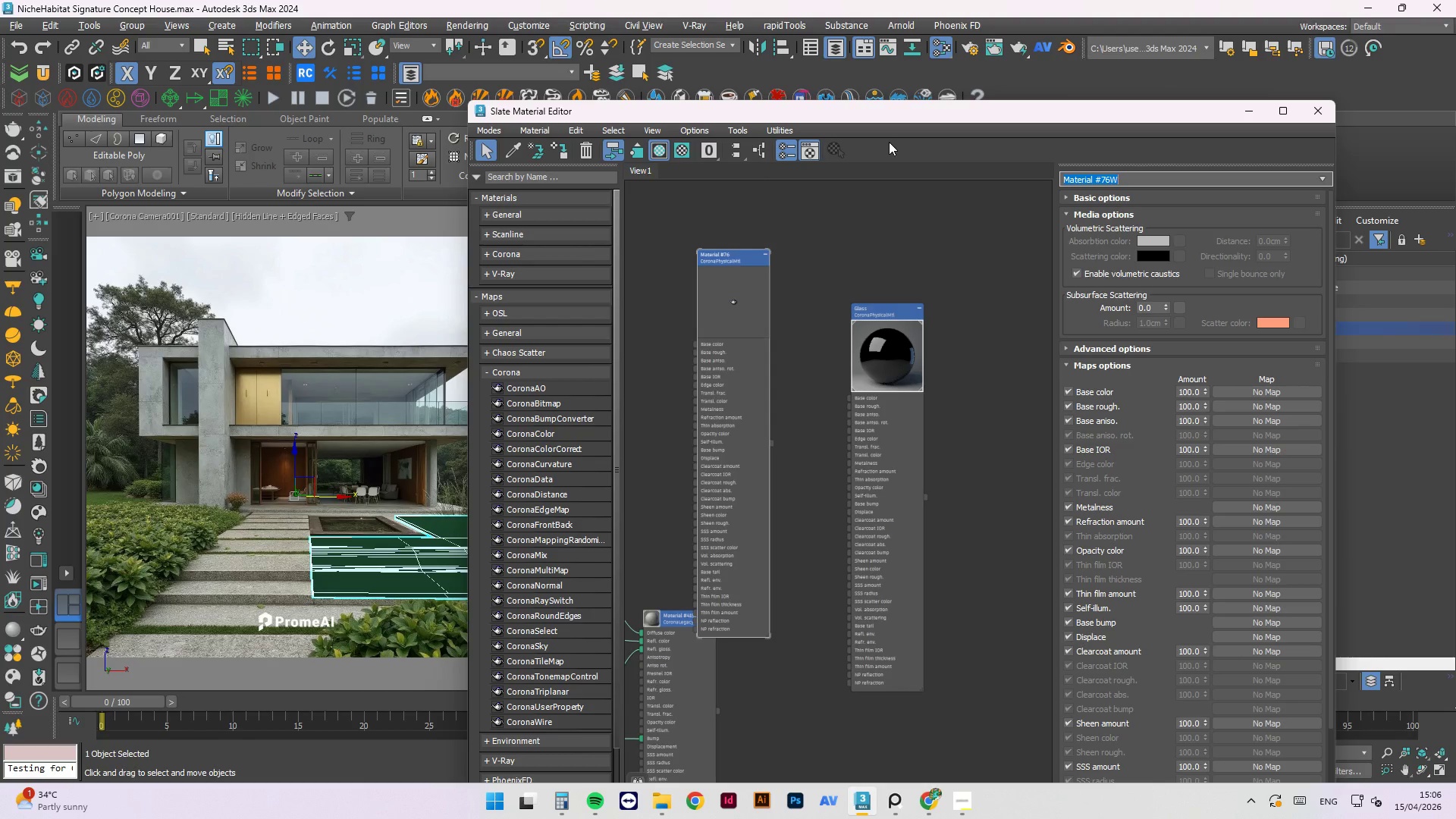 
type(QW)
key(Backspace)
key(Backspace)
type(Water)
 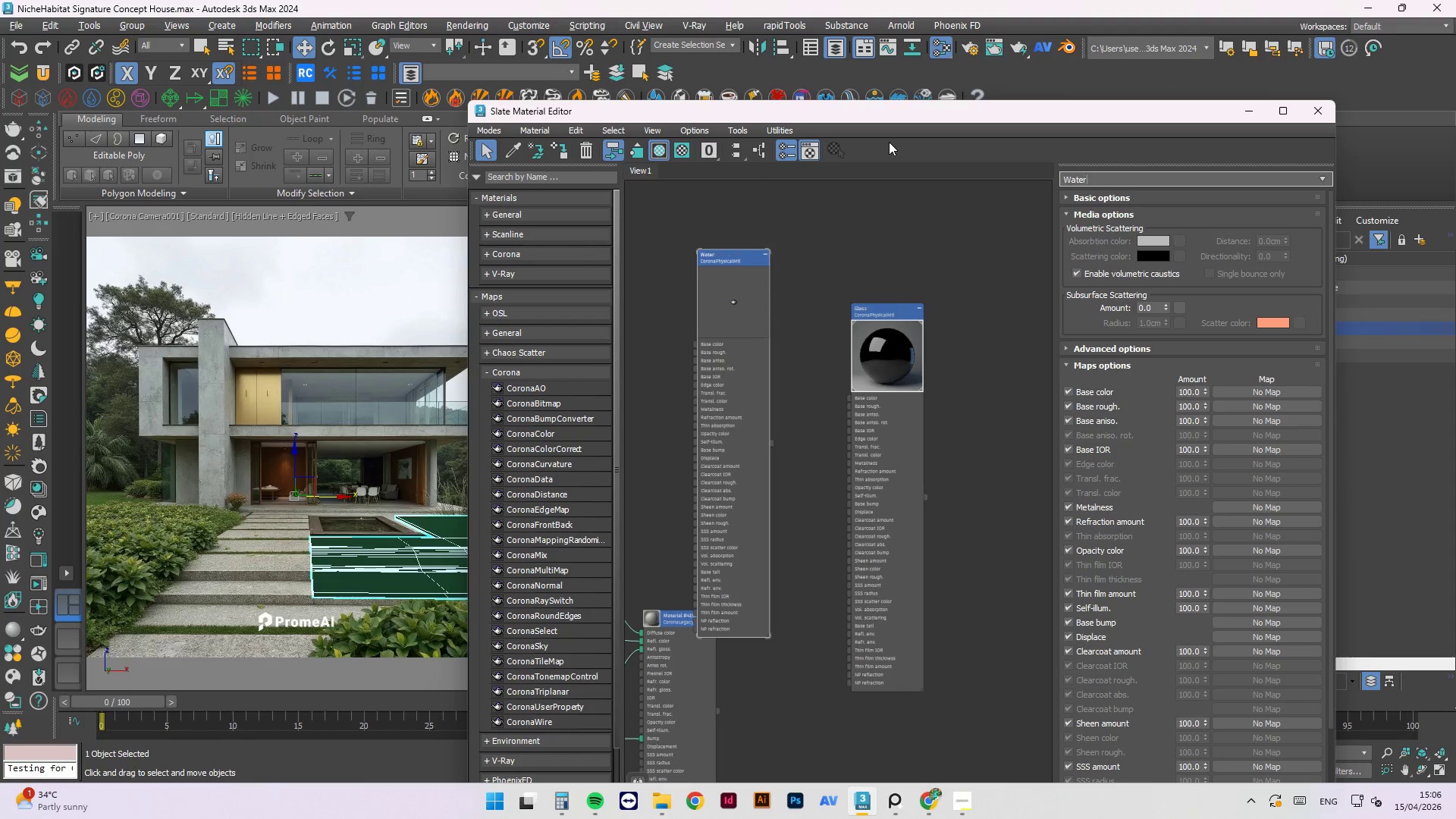 
key(Enter)
 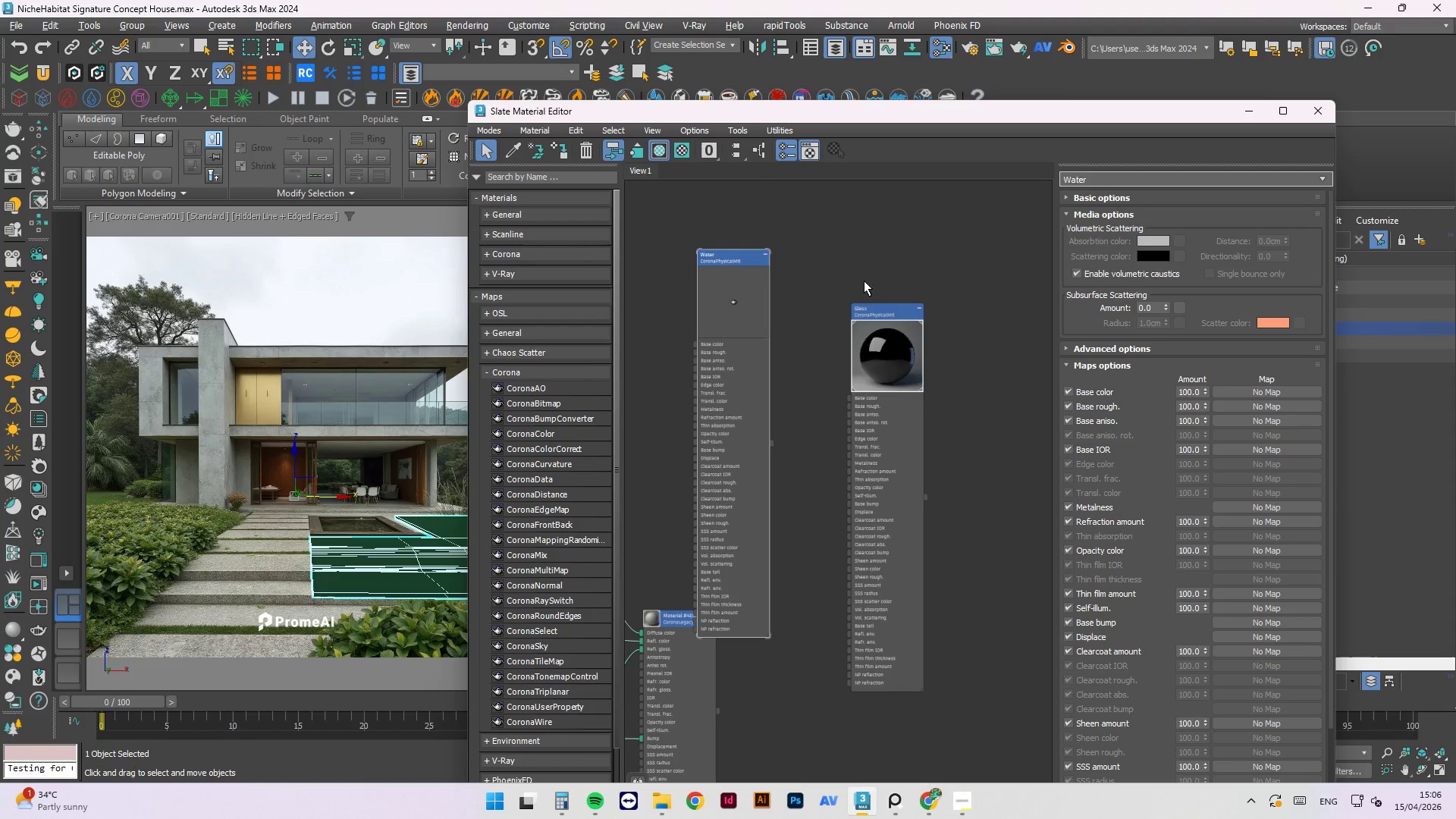 
left_click([850, 252])
 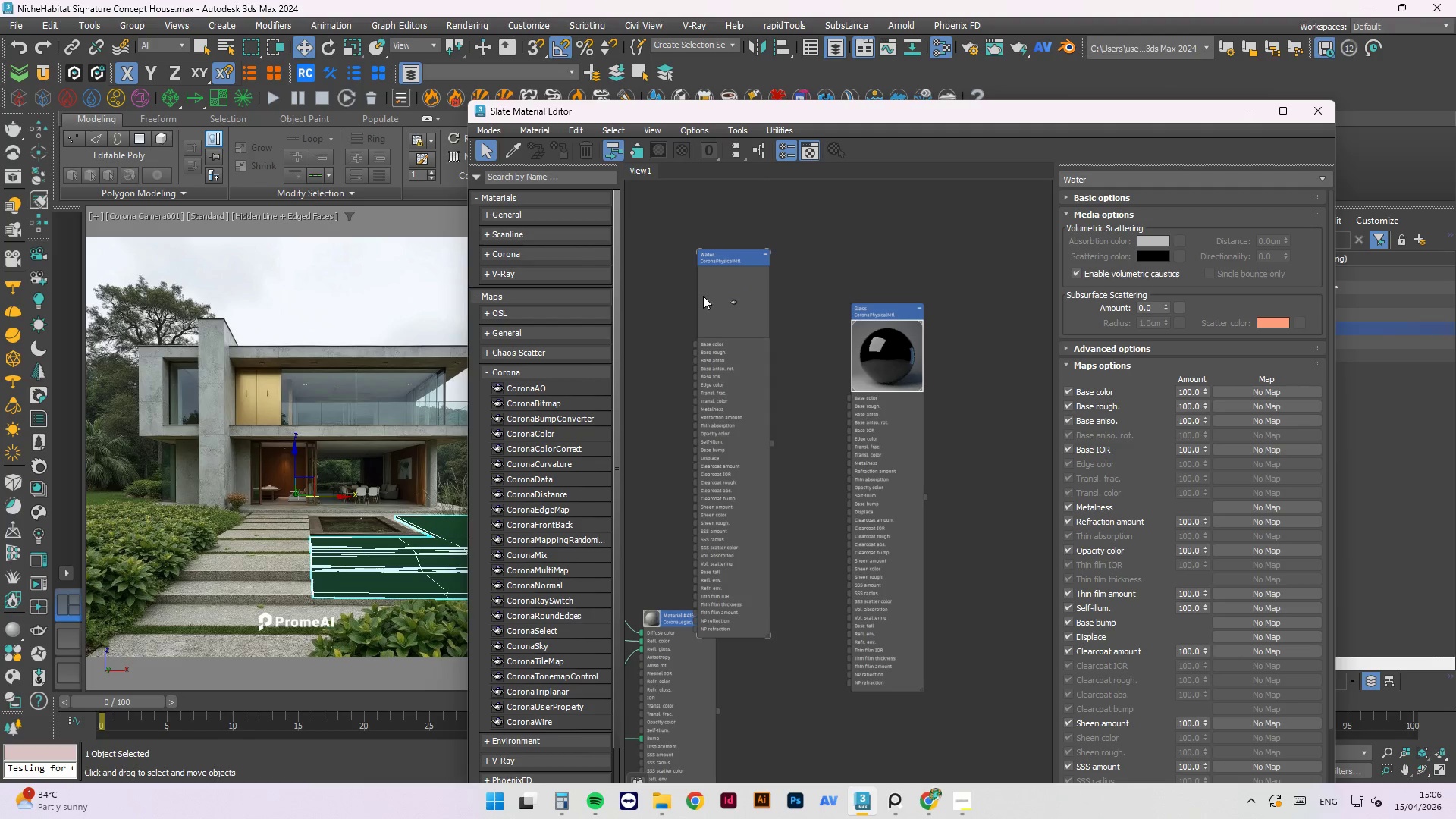 
right_click([703, 296])
 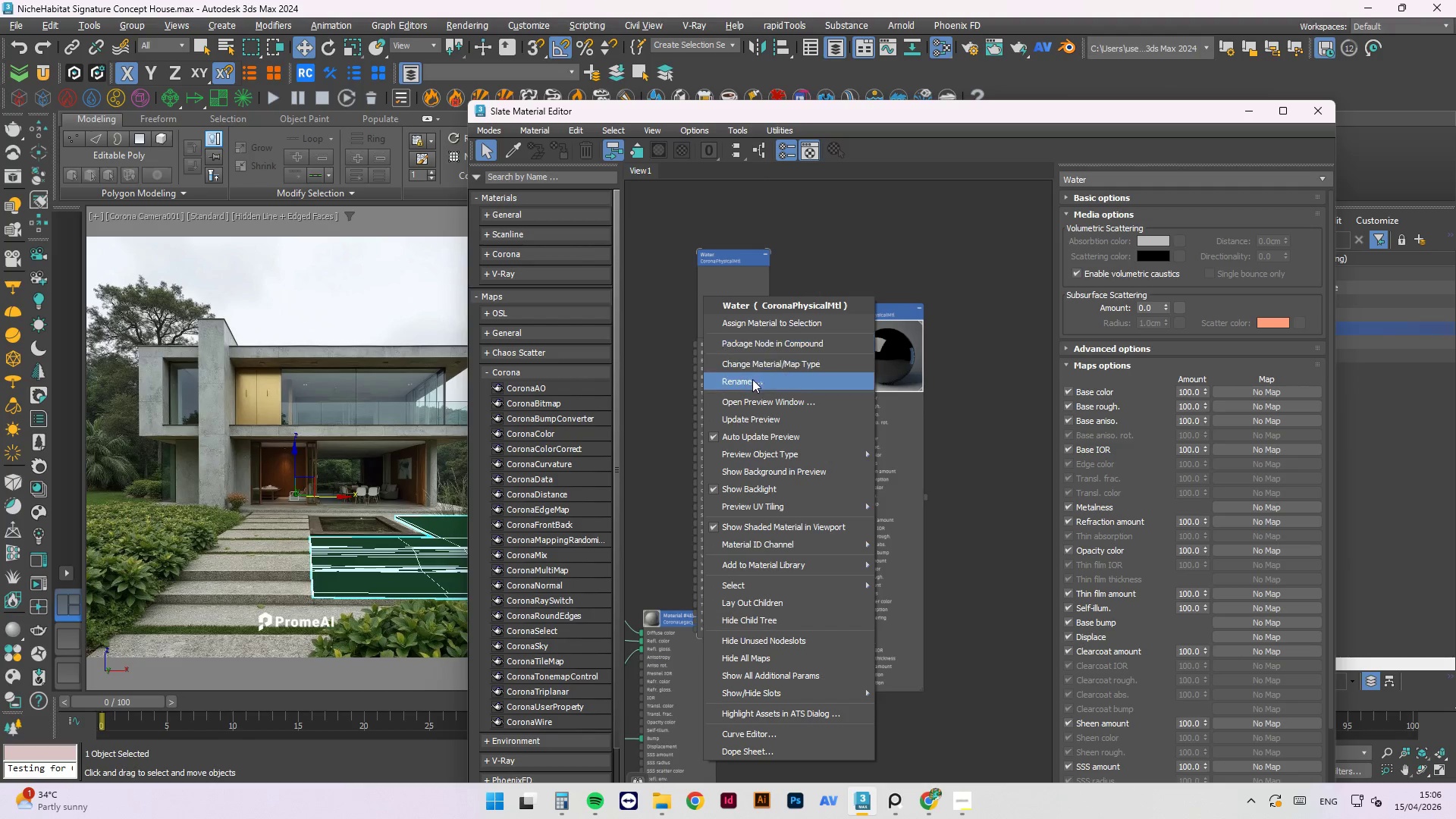 
left_click([745, 421])
 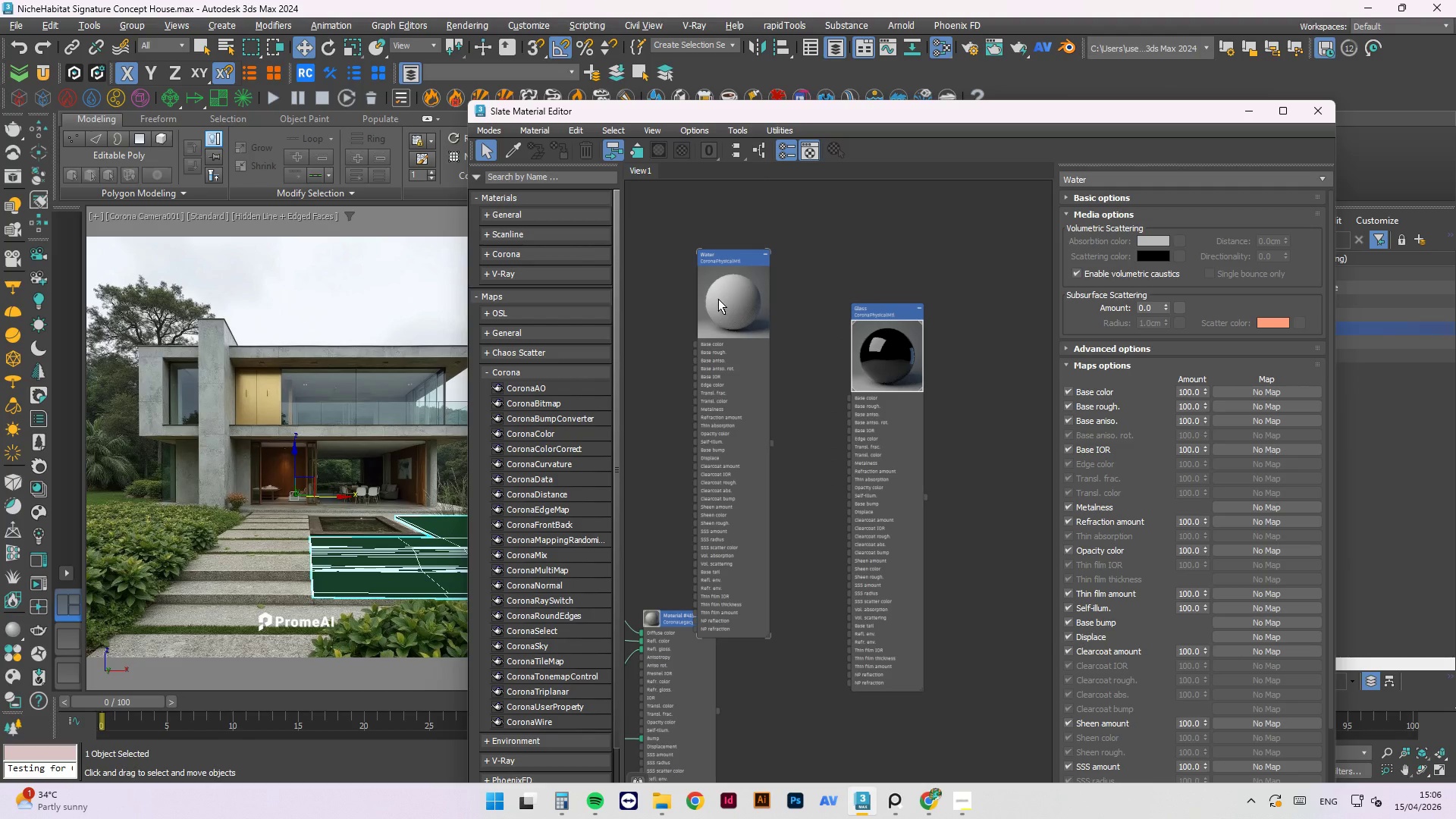 
left_click([718, 299])
 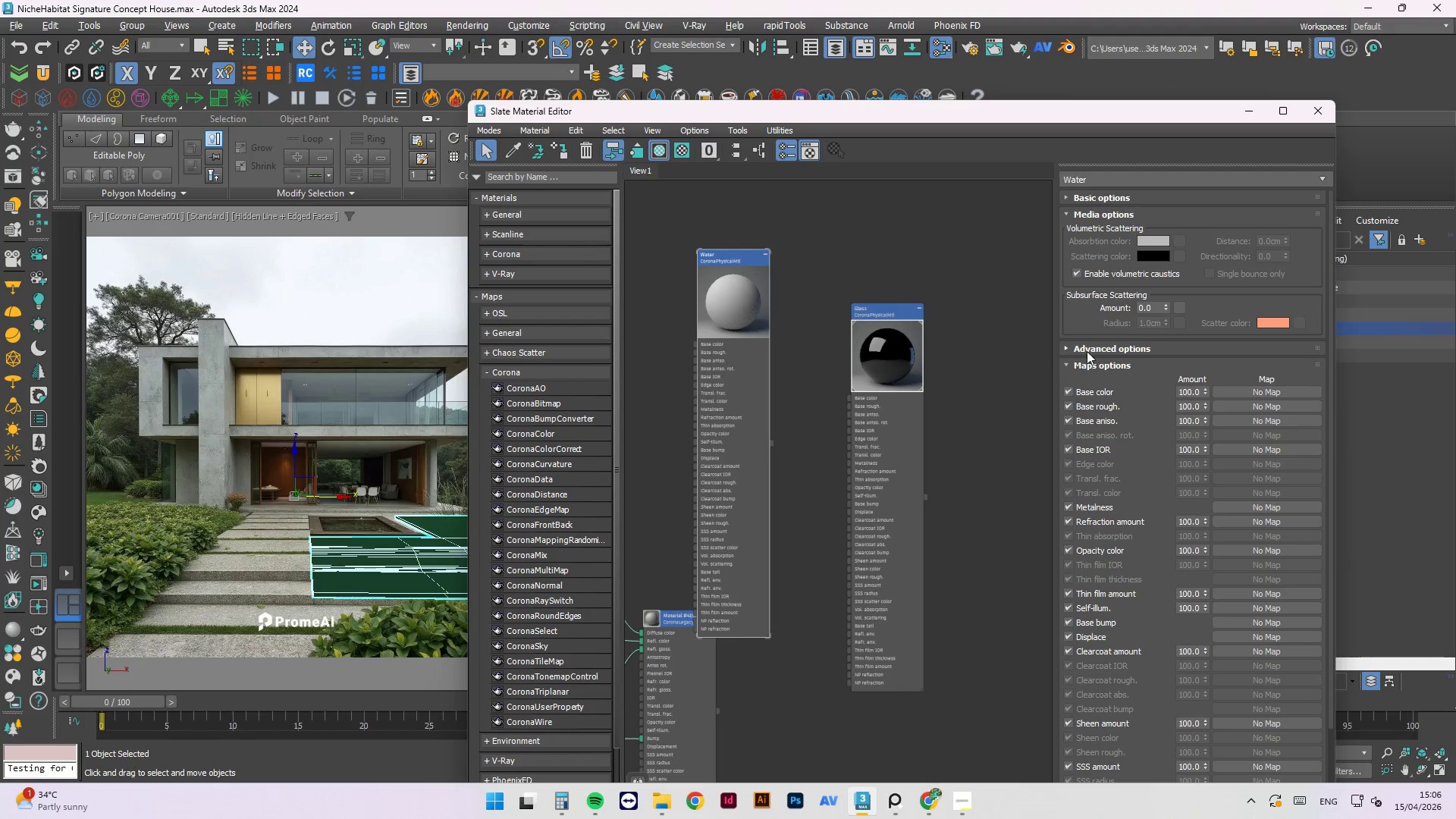 
left_click([1071, 363])
 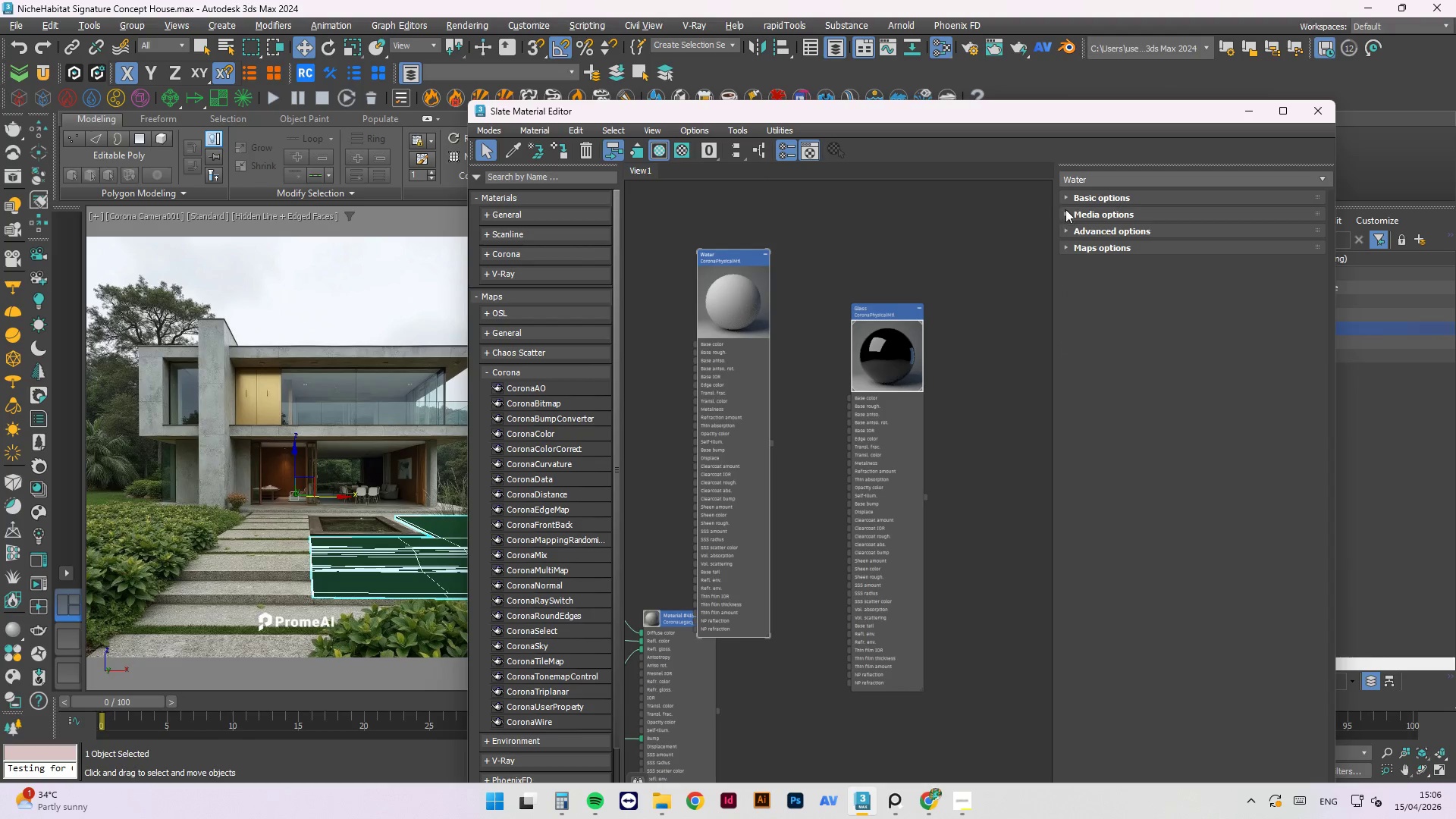 
double_click([1065, 193])
 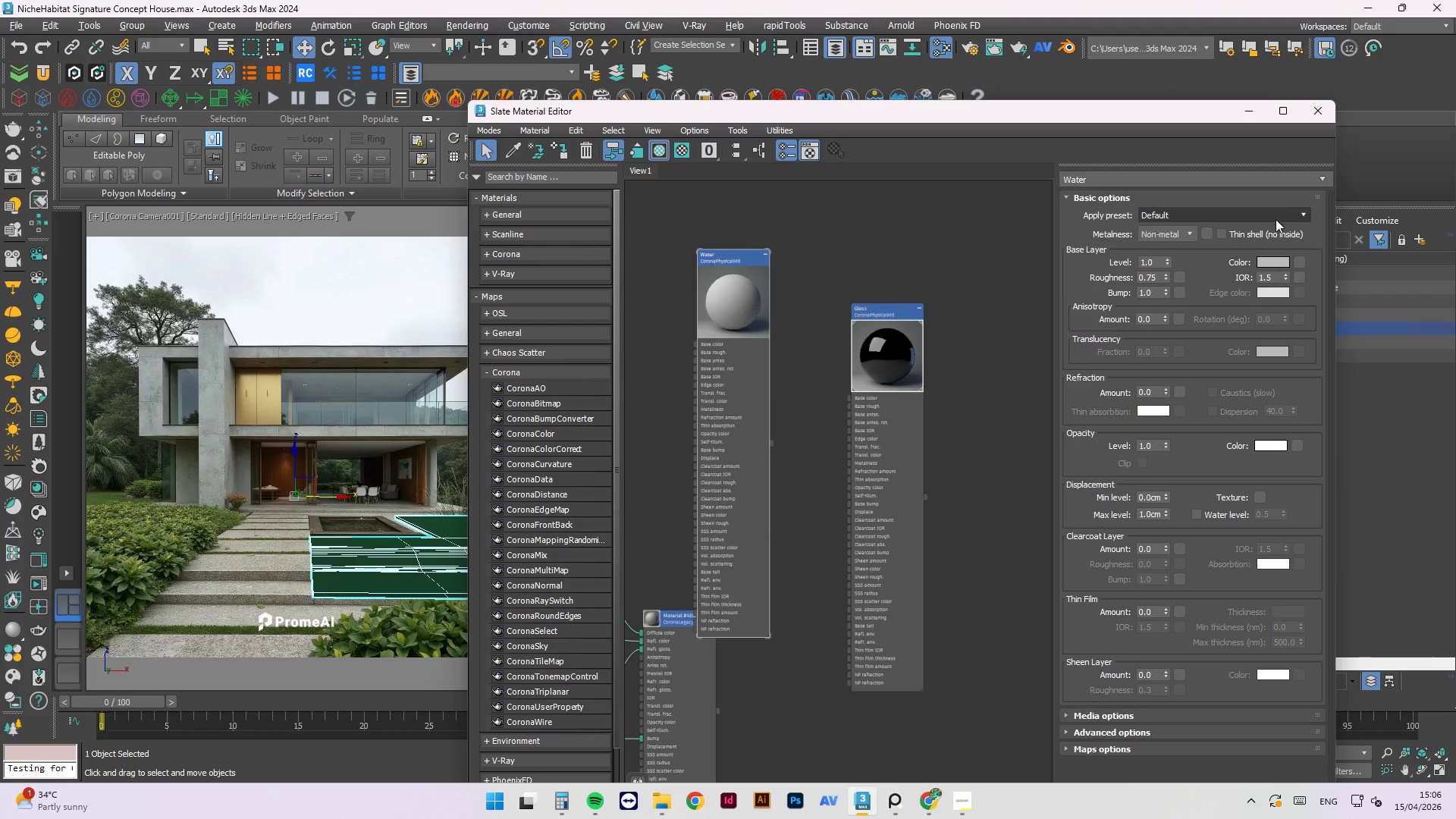 
left_click([1273, 219])
 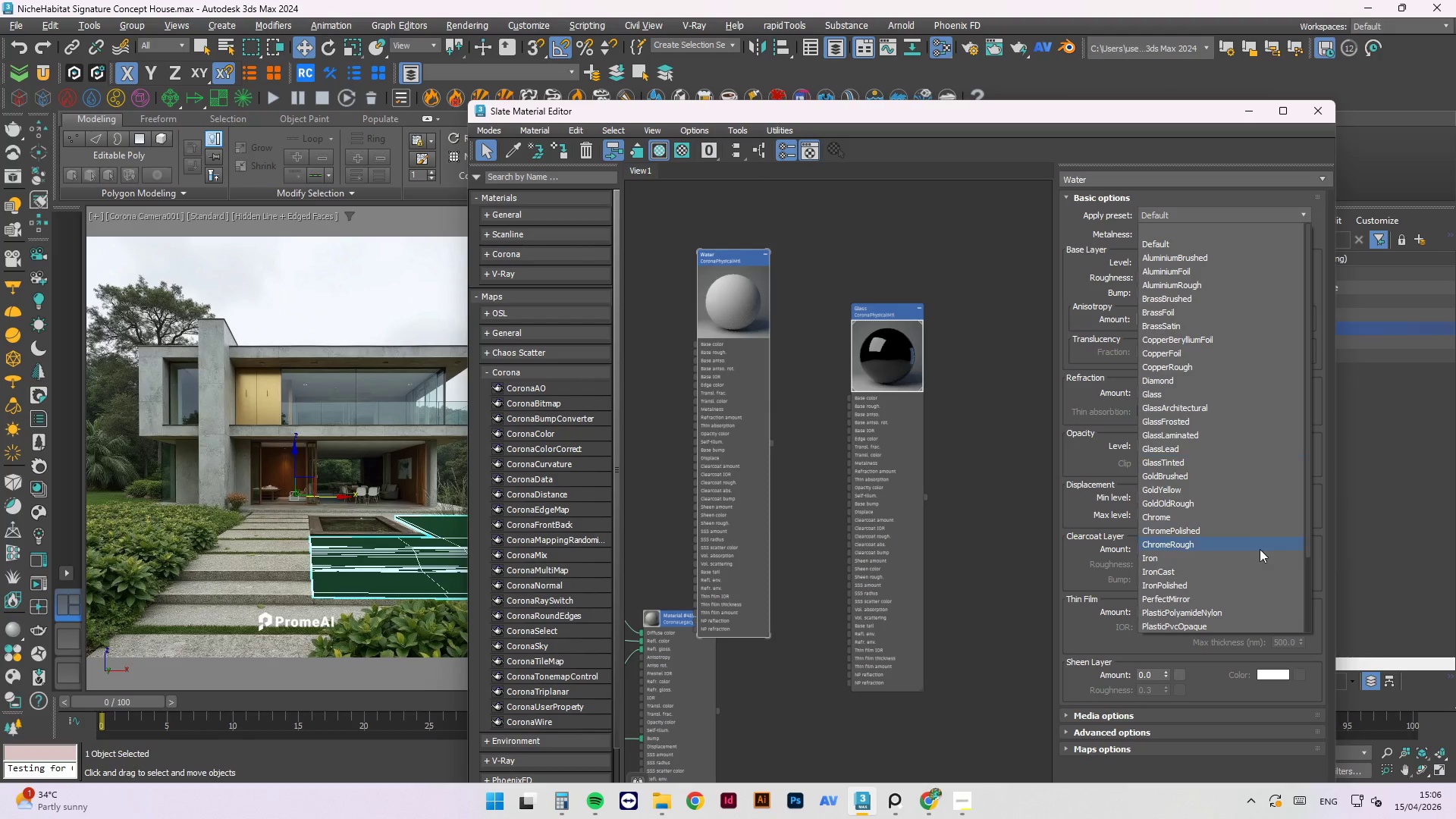 
scroll: coordinate [1245, 514], scroll_direction: down, amount: 8.0
 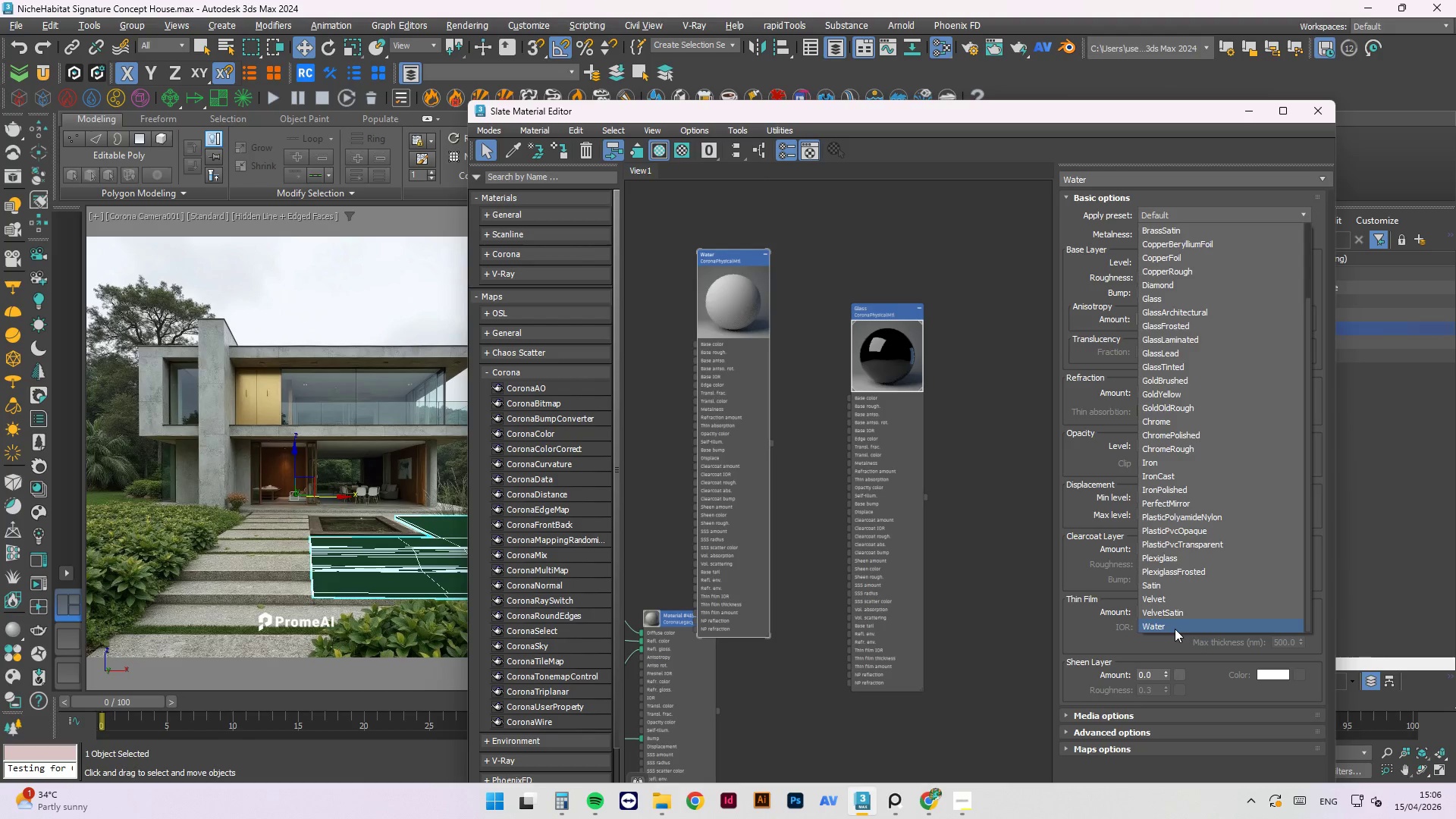 
left_click([1175, 629])
 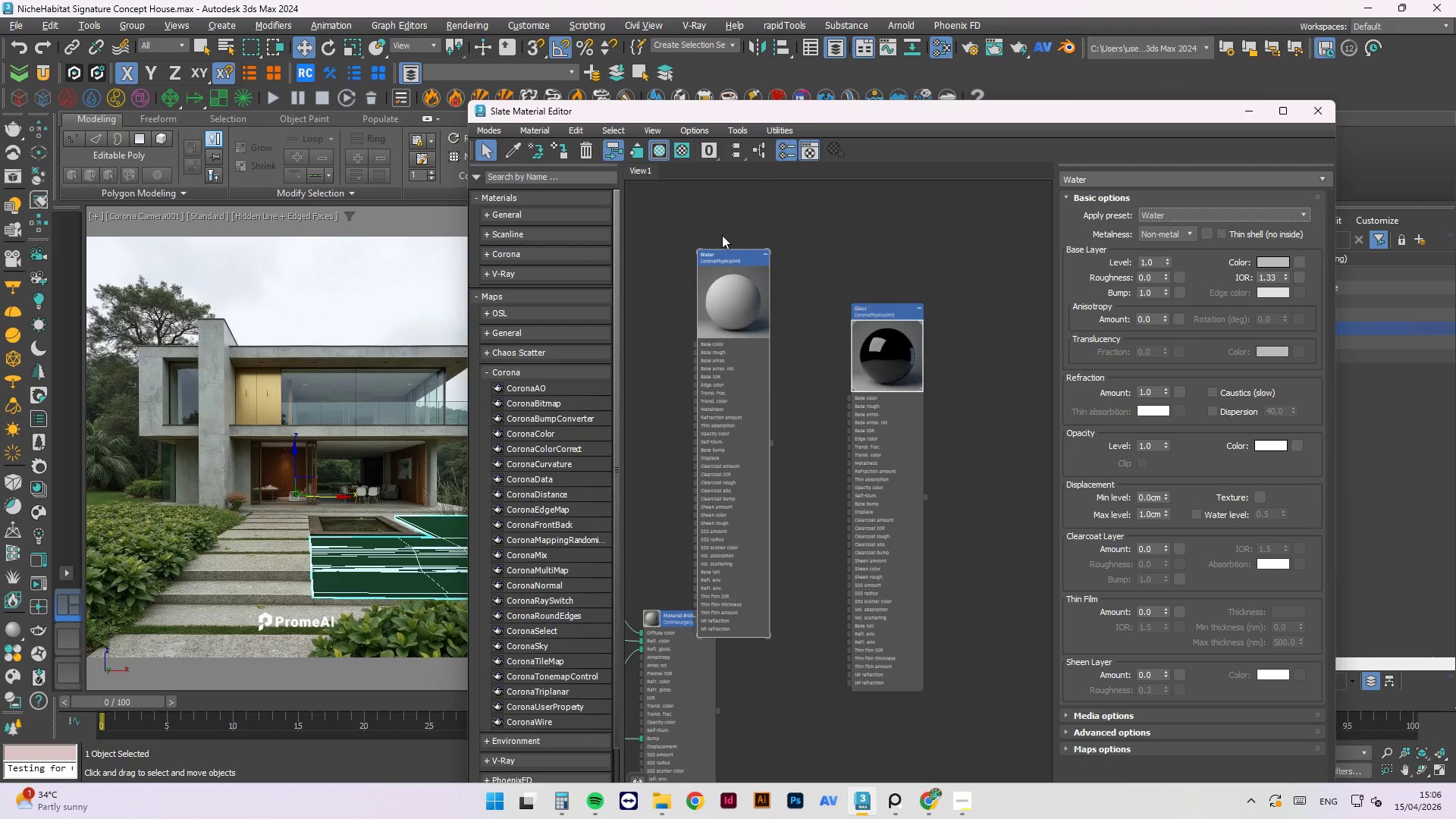 
right_click([724, 294])
 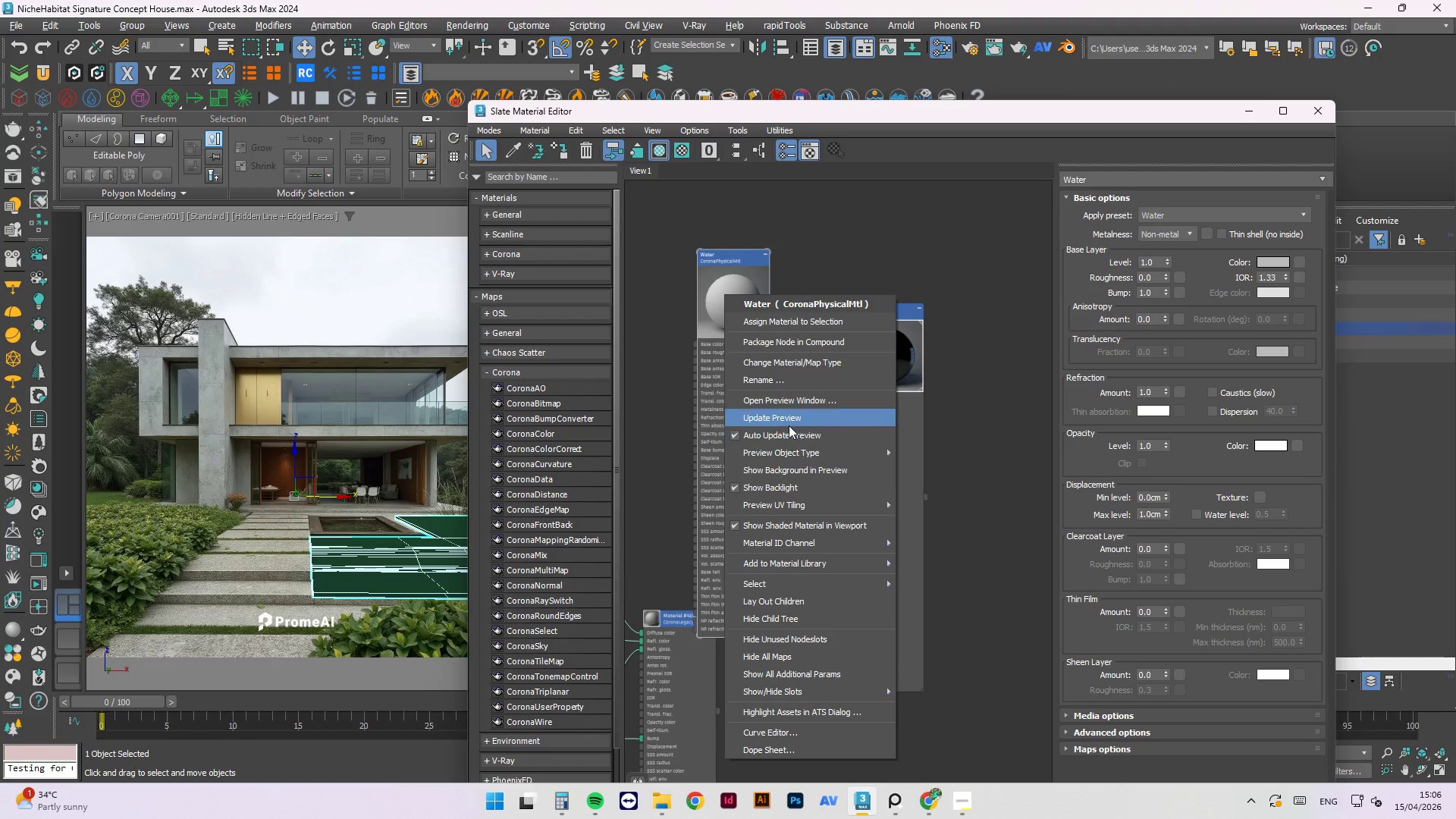 
left_click([787, 421])
 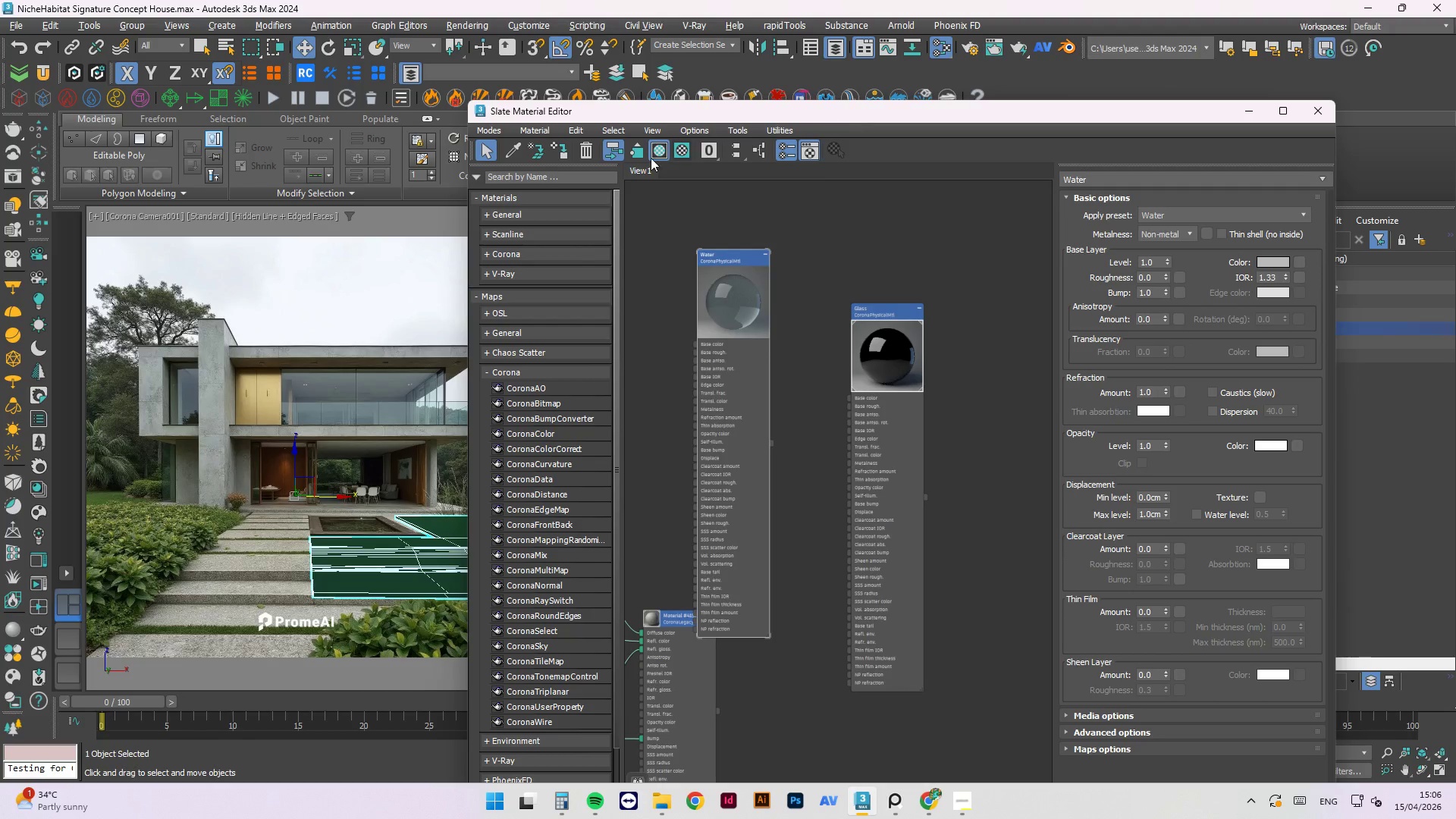 
left_click([557, 152])
 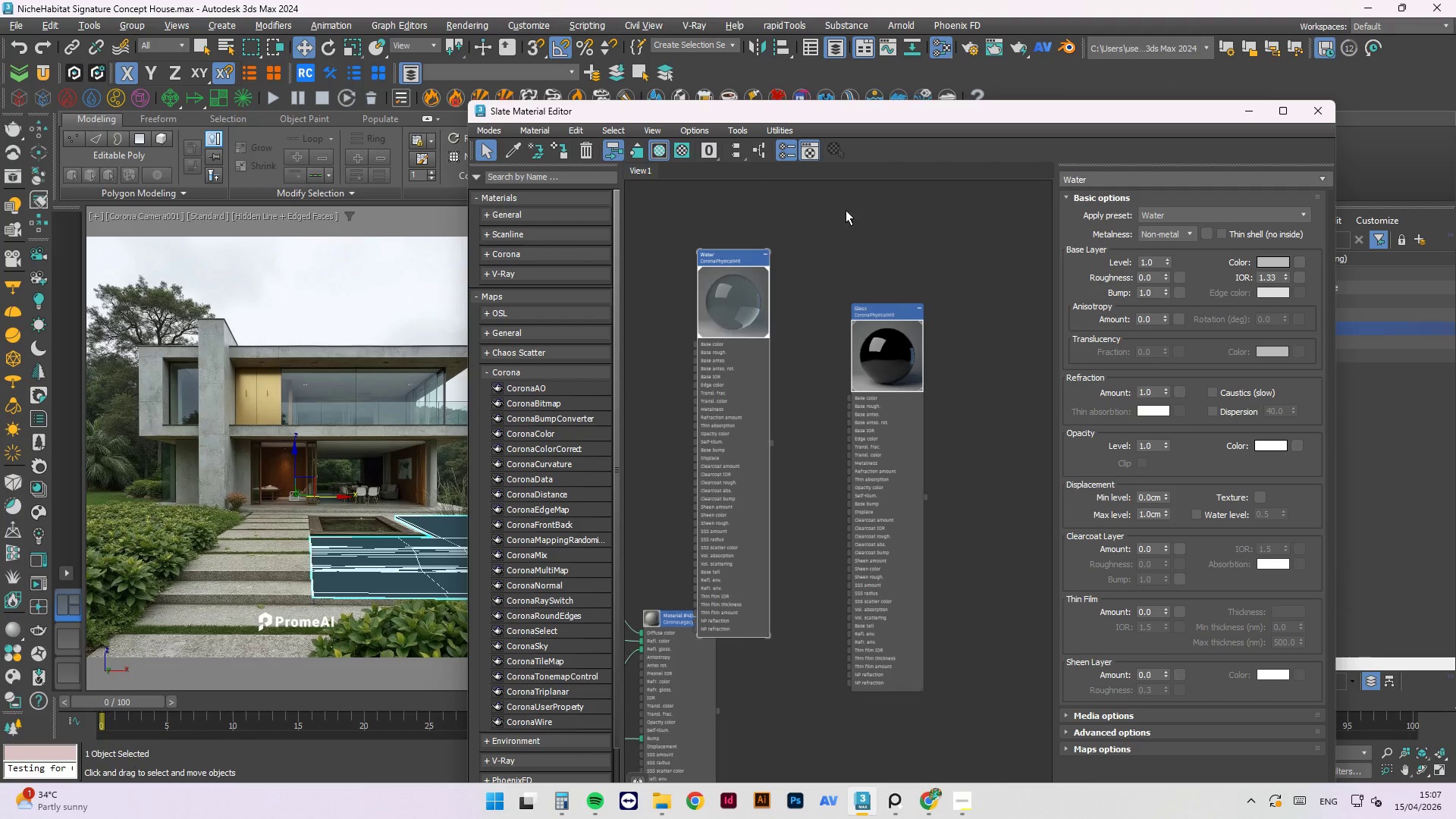 
left_click([858, 215])
 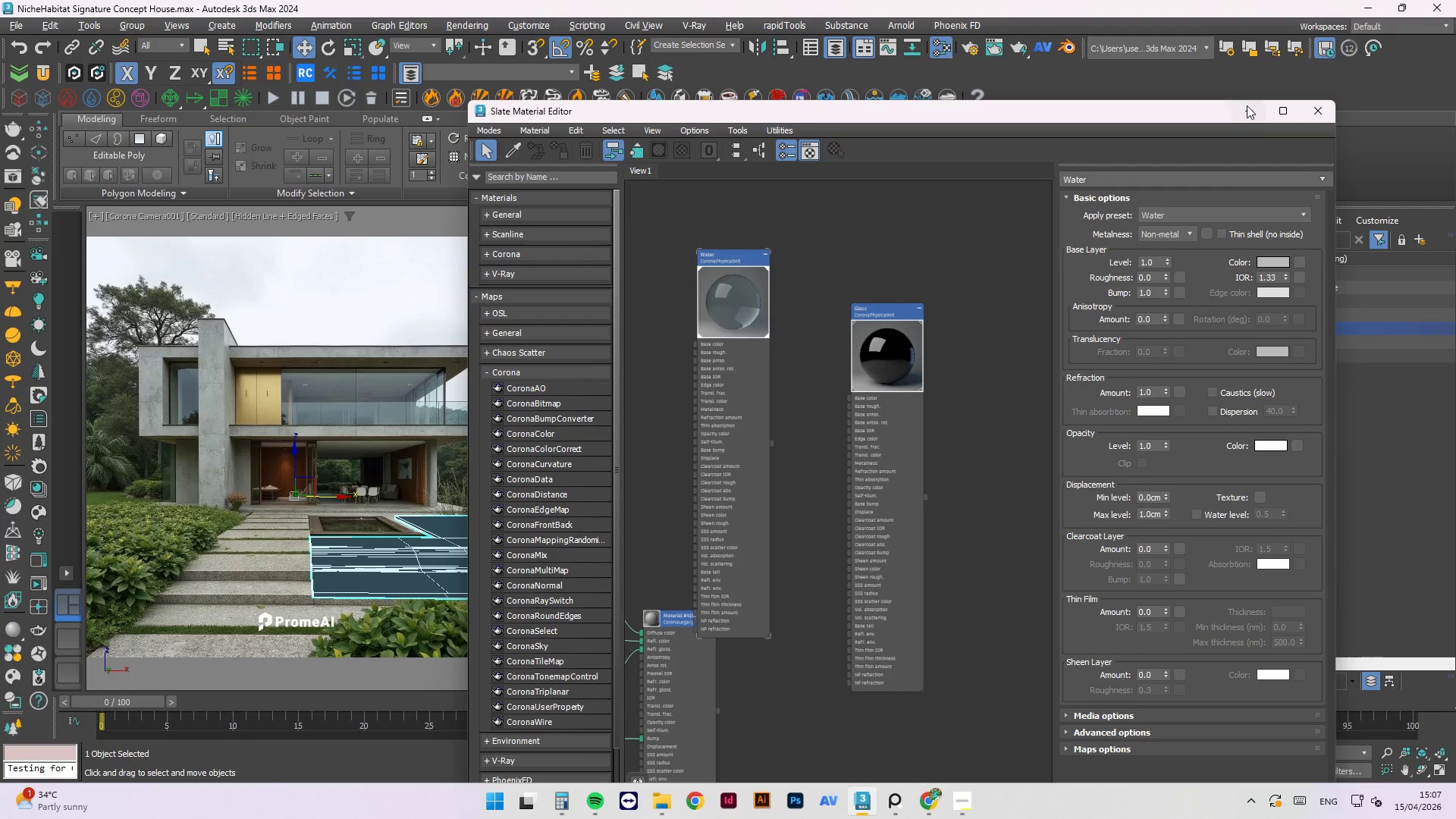 
left_click([1253, 108])
 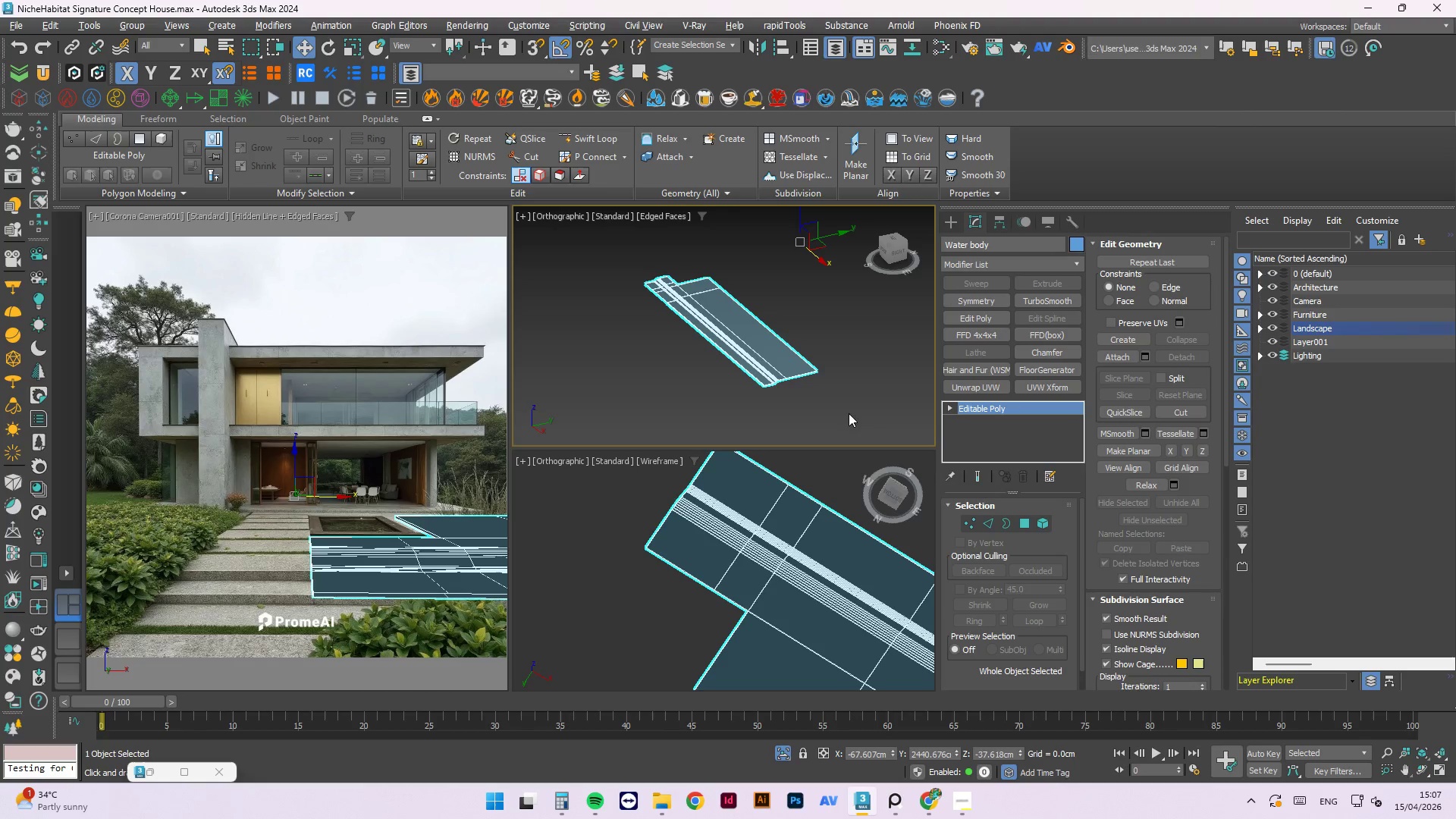 
left_click([847, 362])
 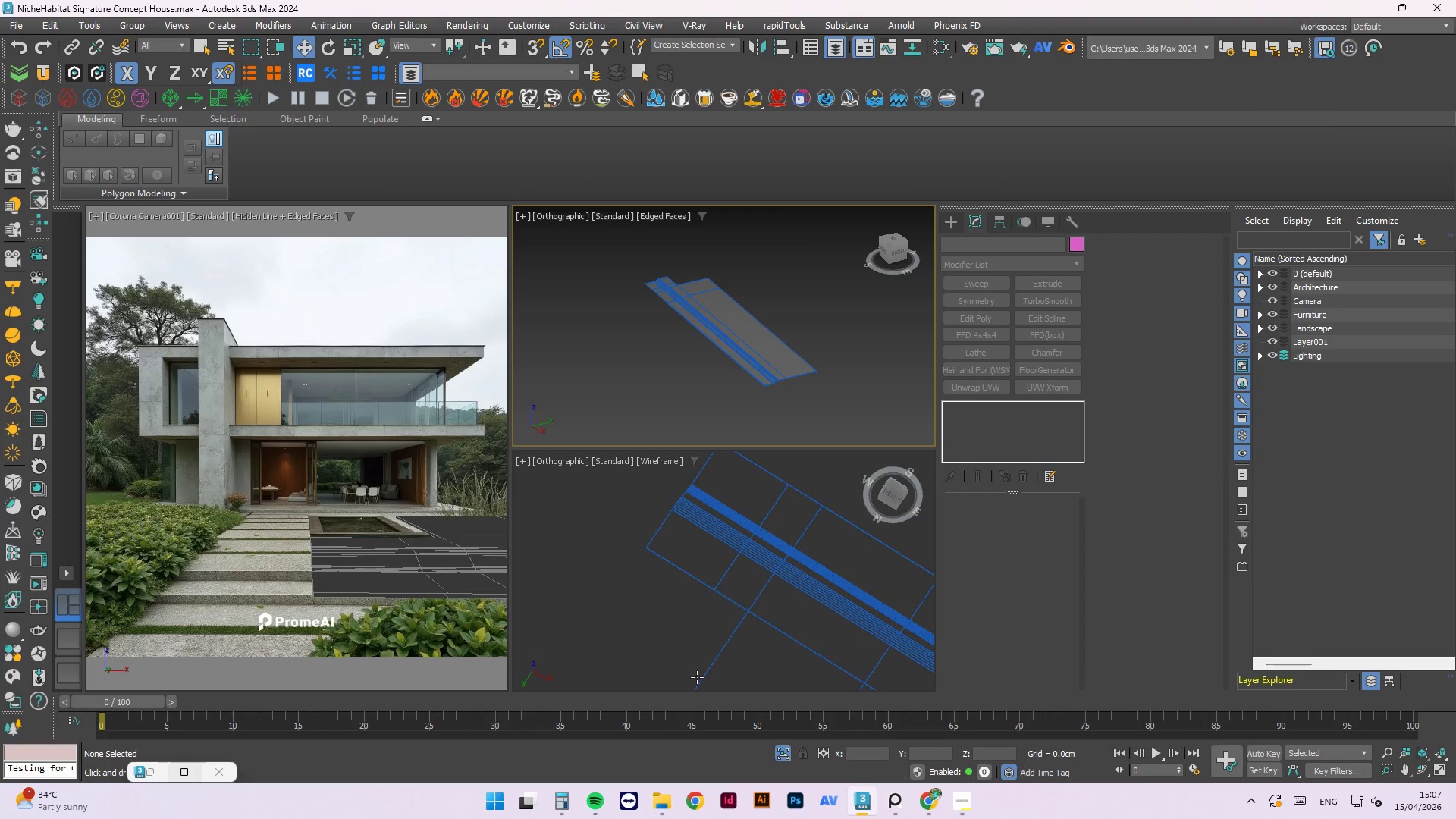 
left_click([789, 752])
 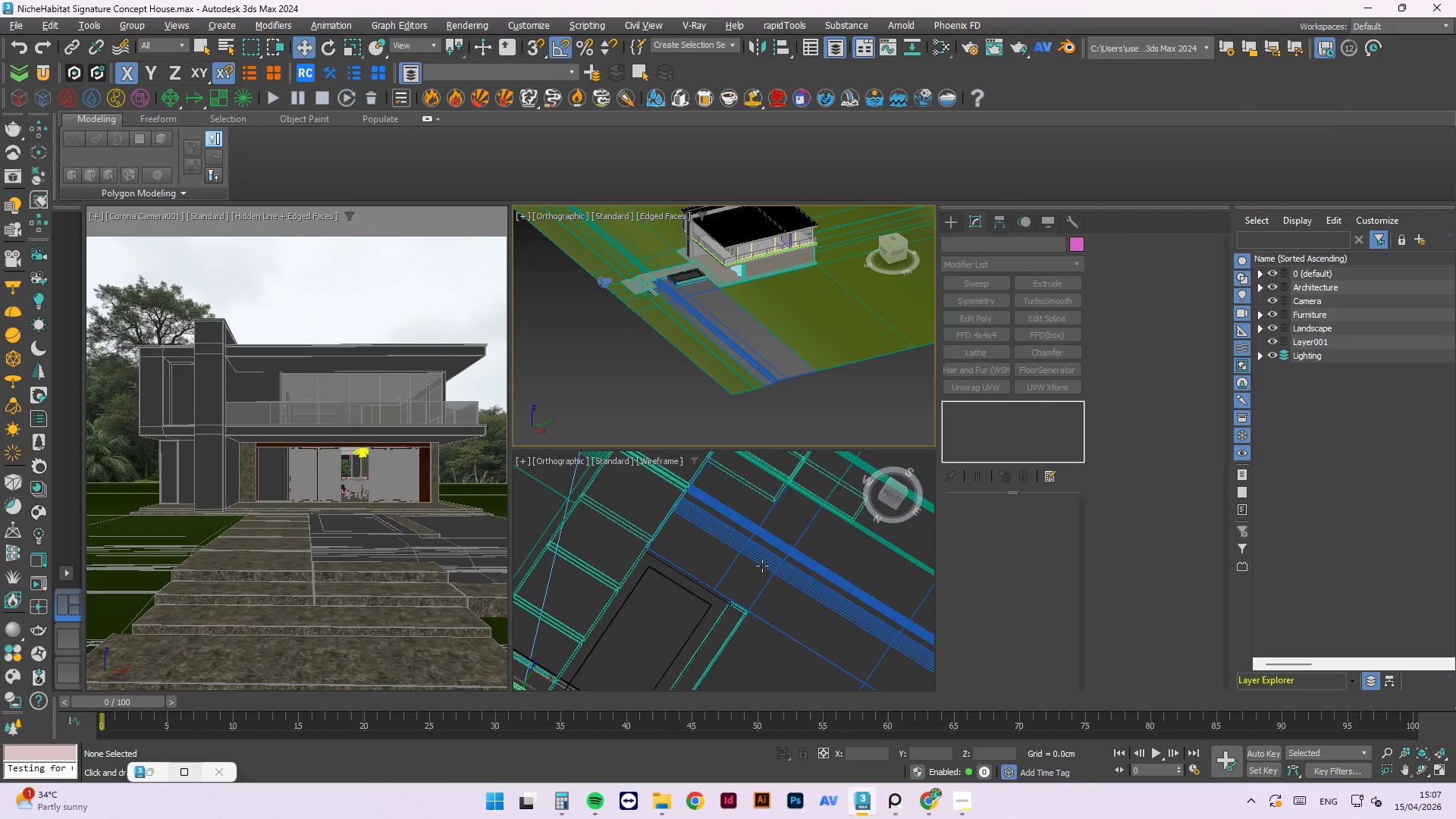 
key(Control+S)
 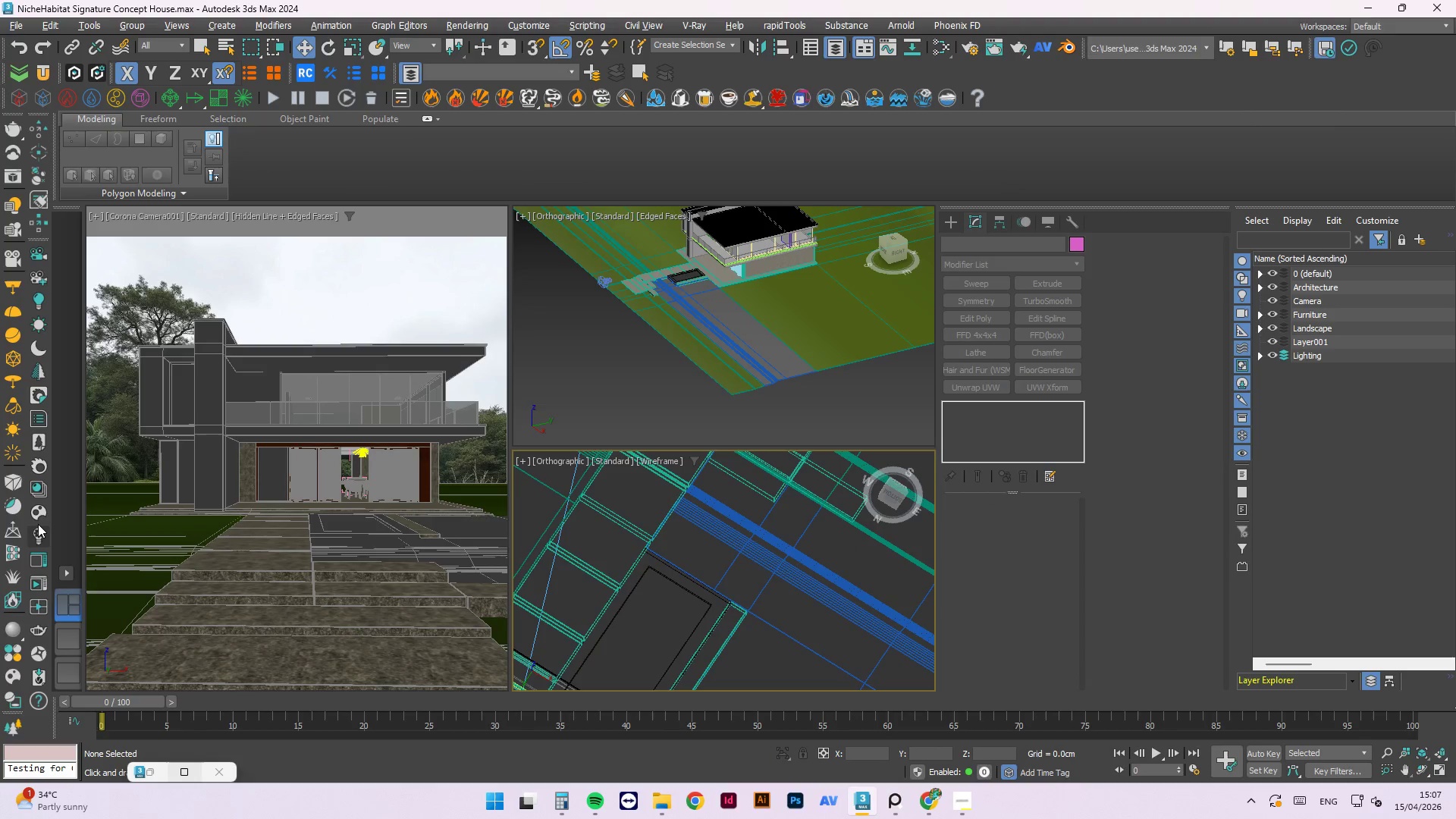 
left_click([30, 584])
 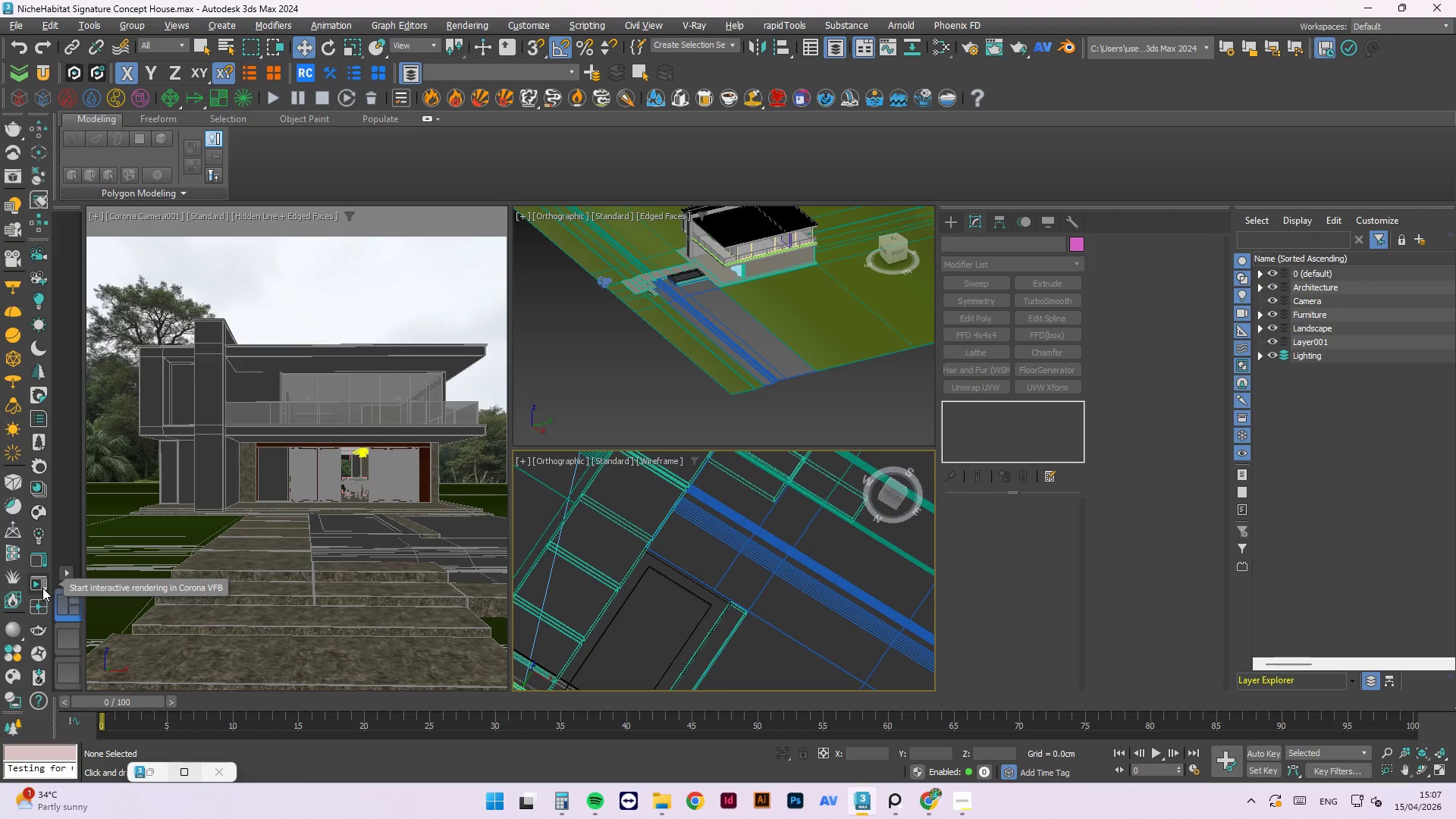 
wait(6.3)
 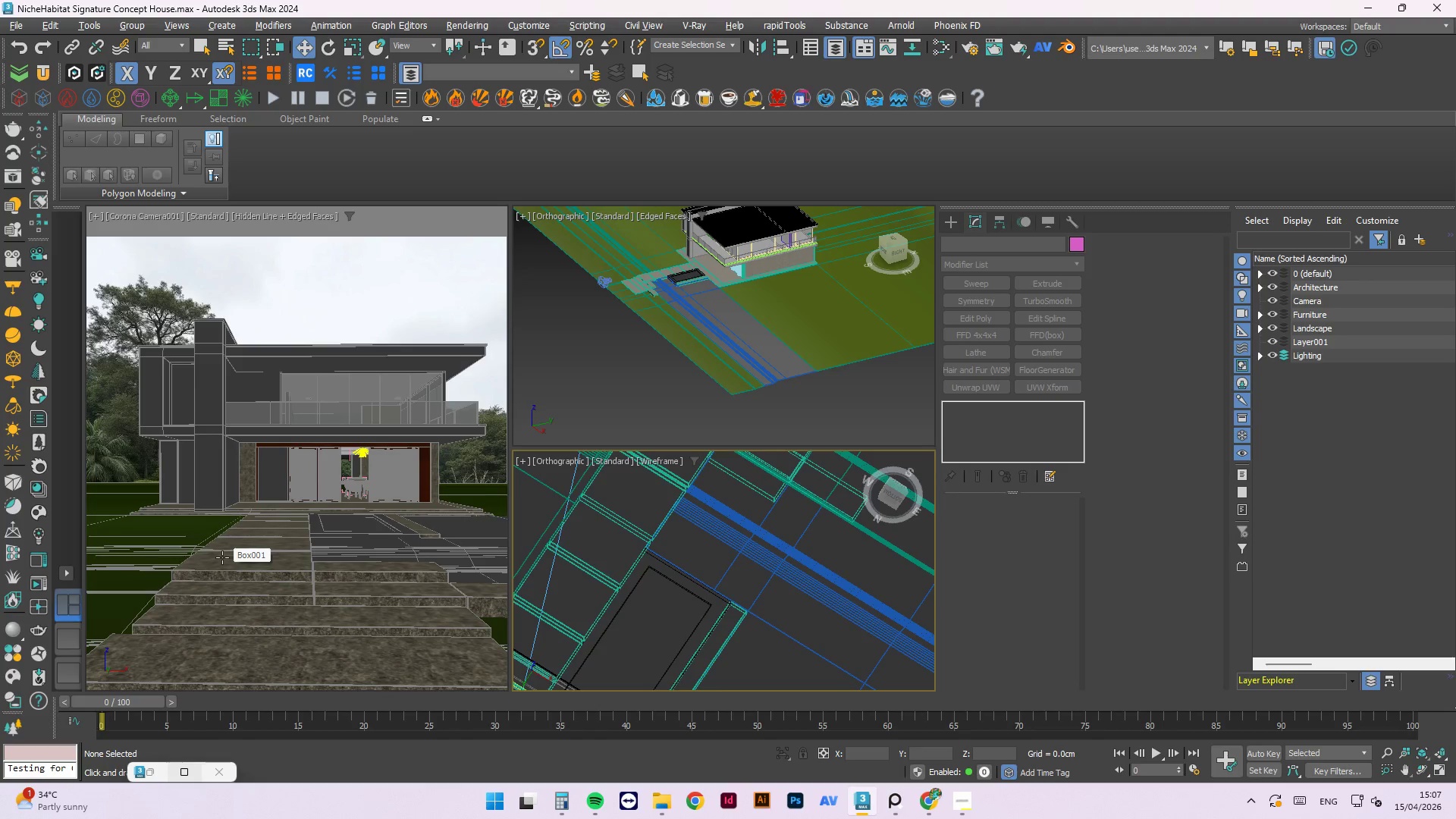 
left_click([42, 588])
 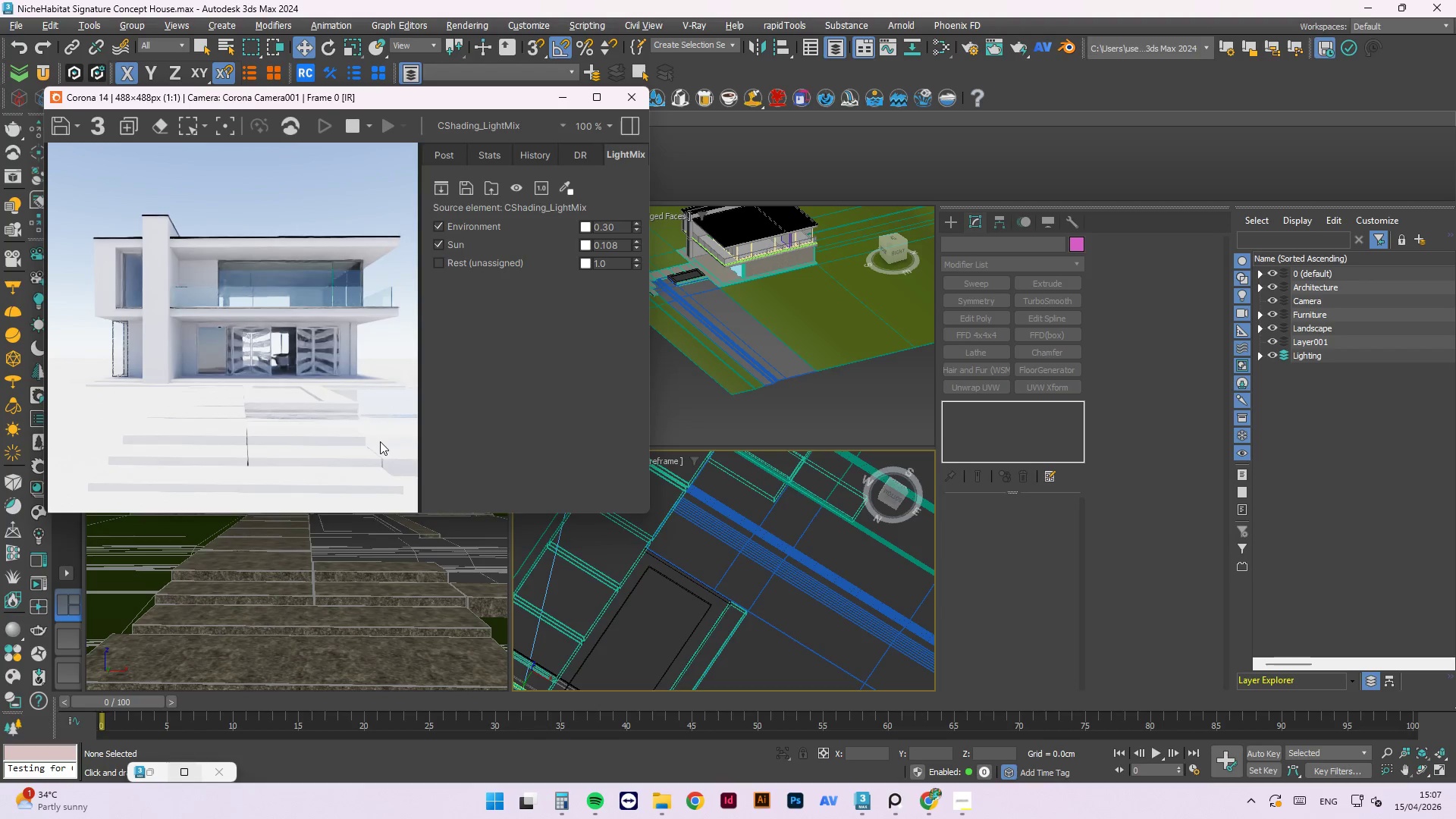 
scroll: coordinate [359, 414], scroll_direction: up, amount: 1.0
 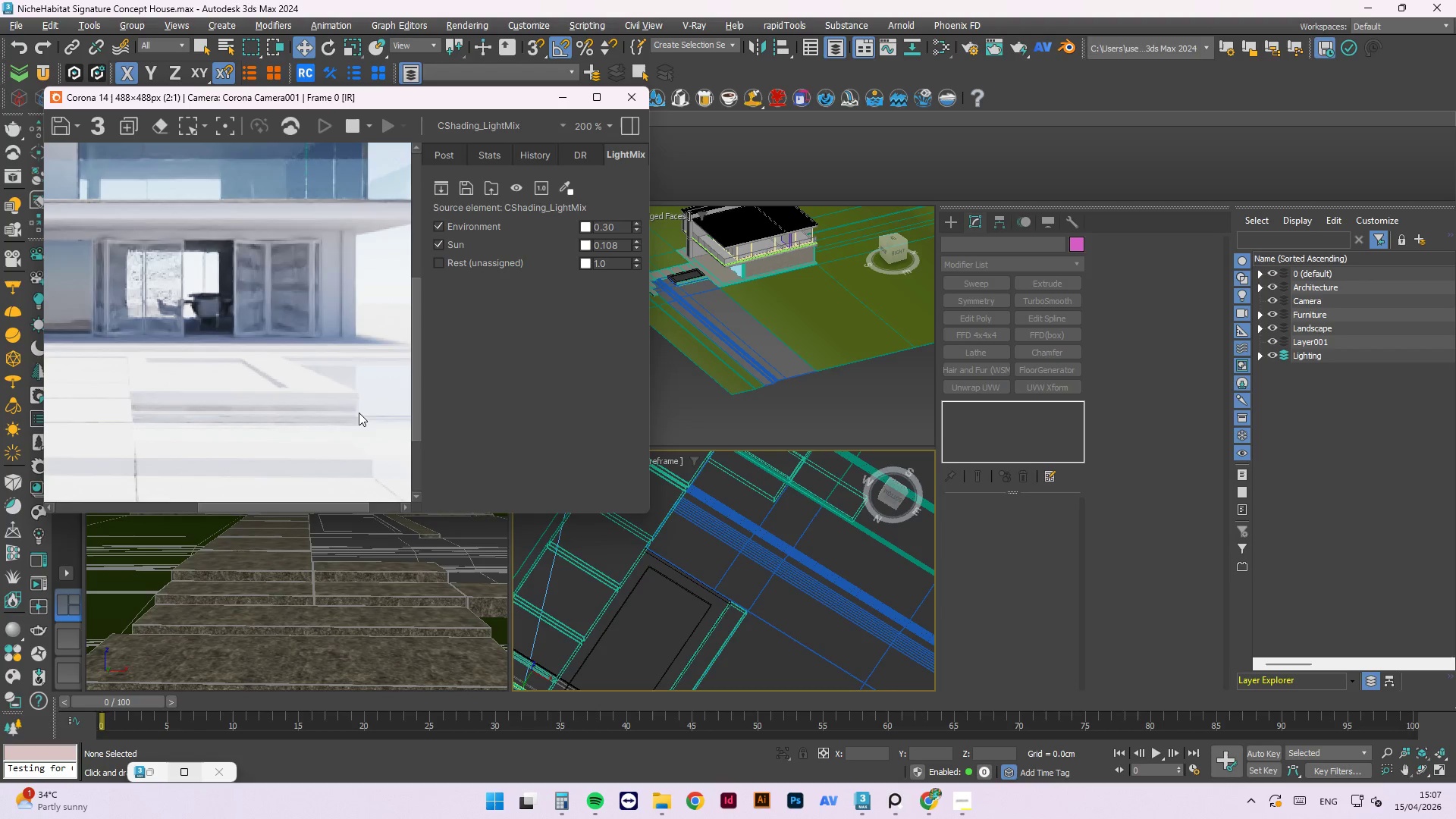 
scroll: coordinate [358, 410], scroll_direction: down, amount: 1.0